 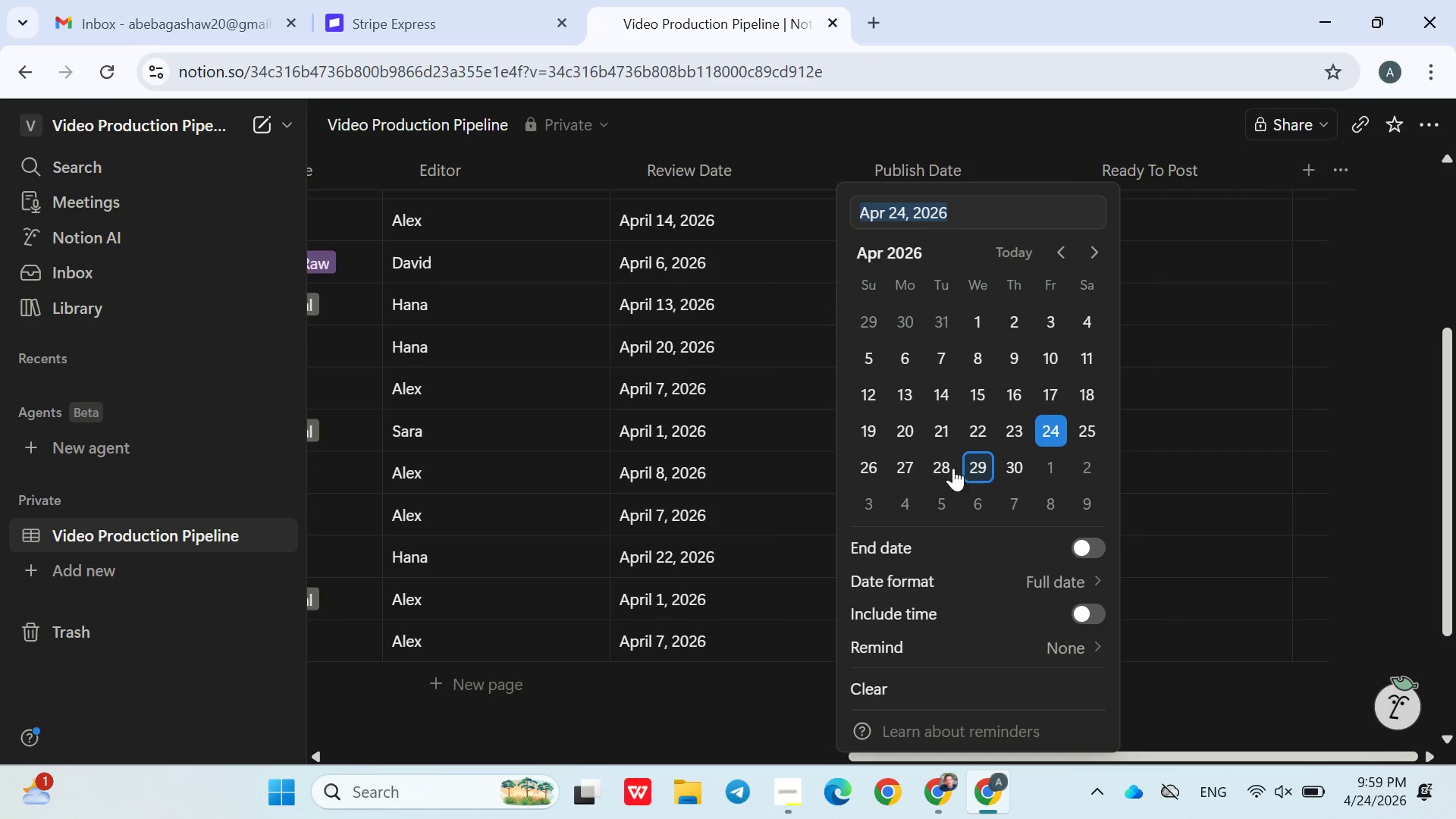 
left_click([808, 453])
 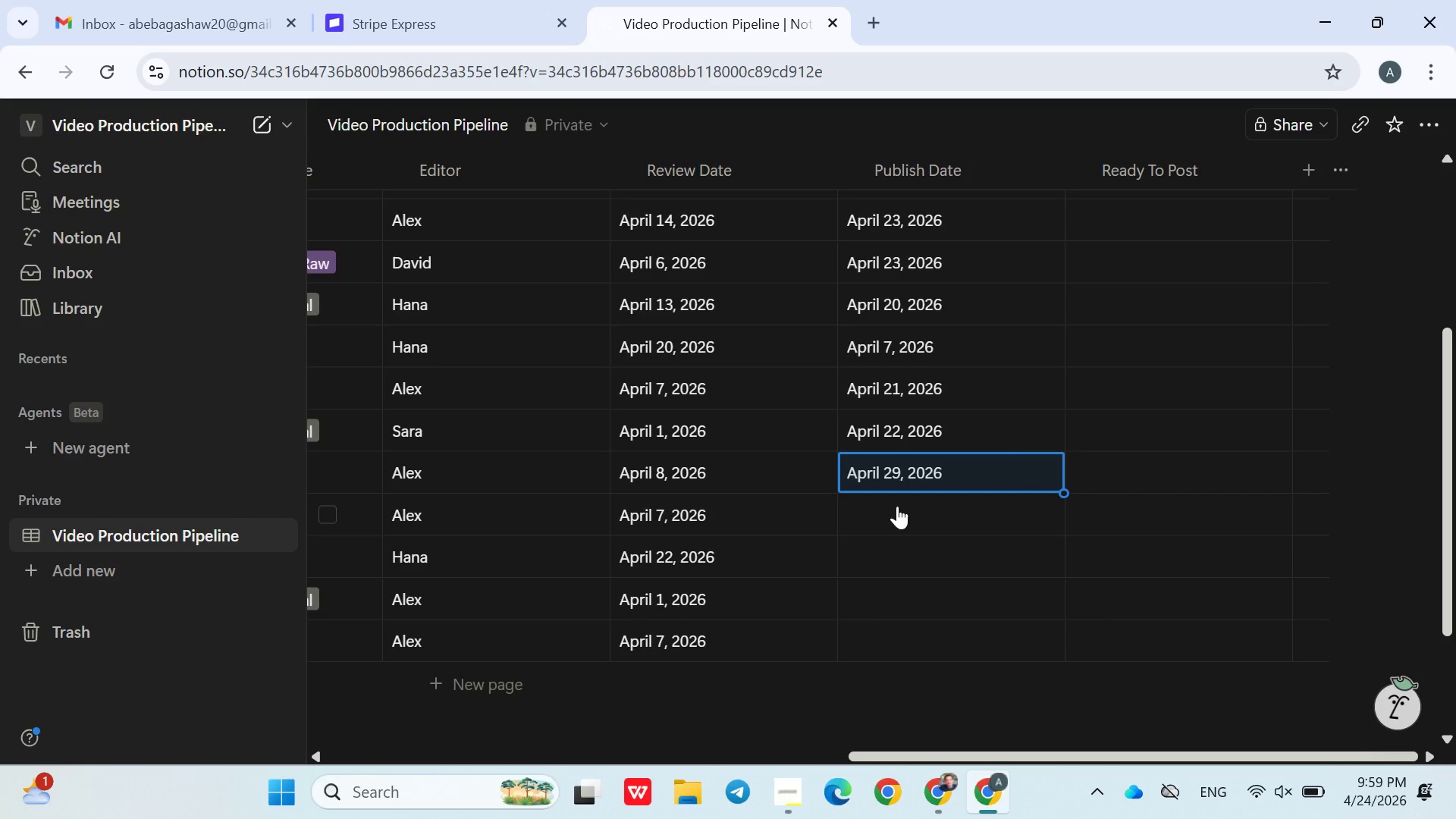 
left_click([897, 506])
 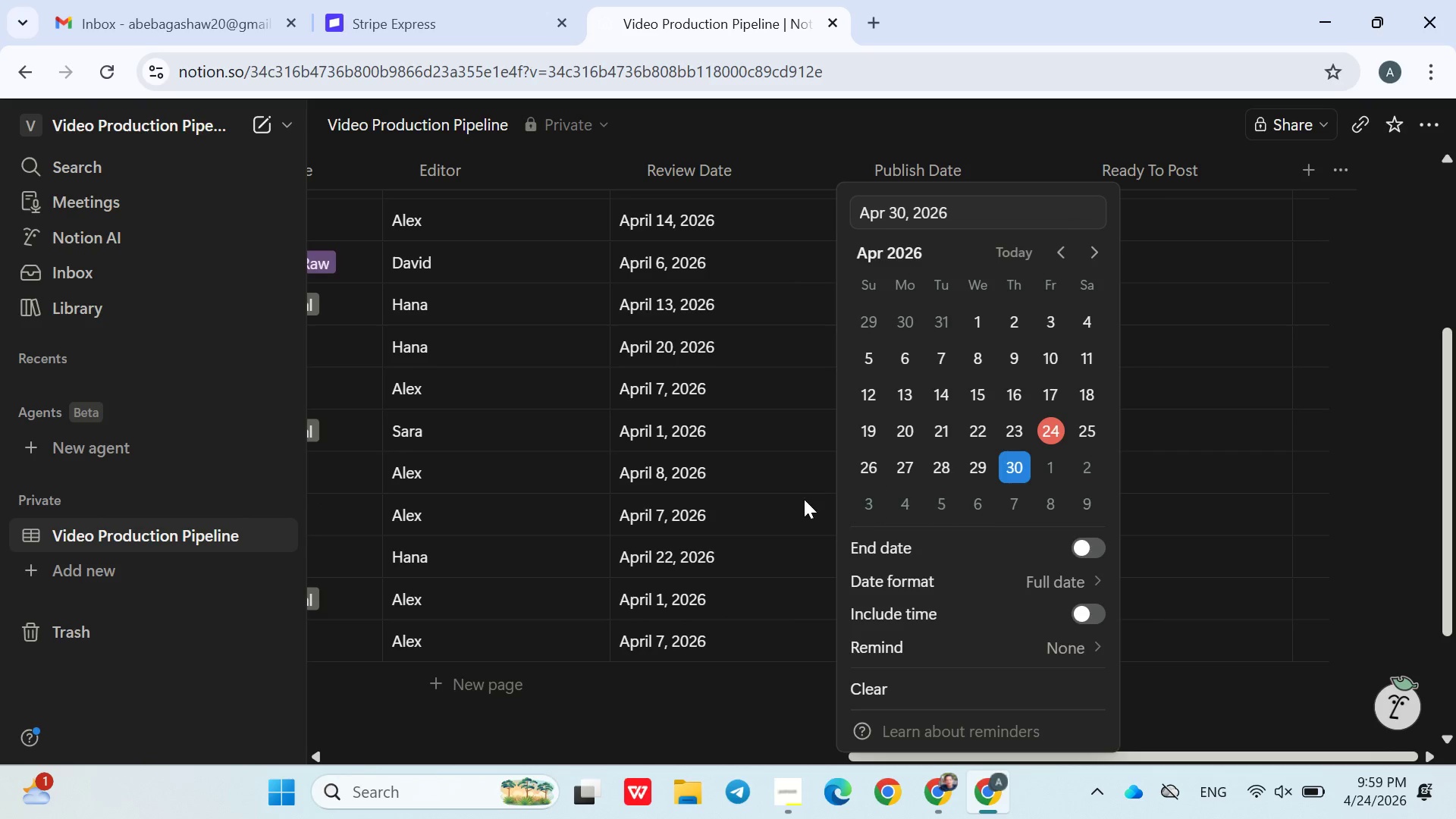 
left_click([804, 499])
 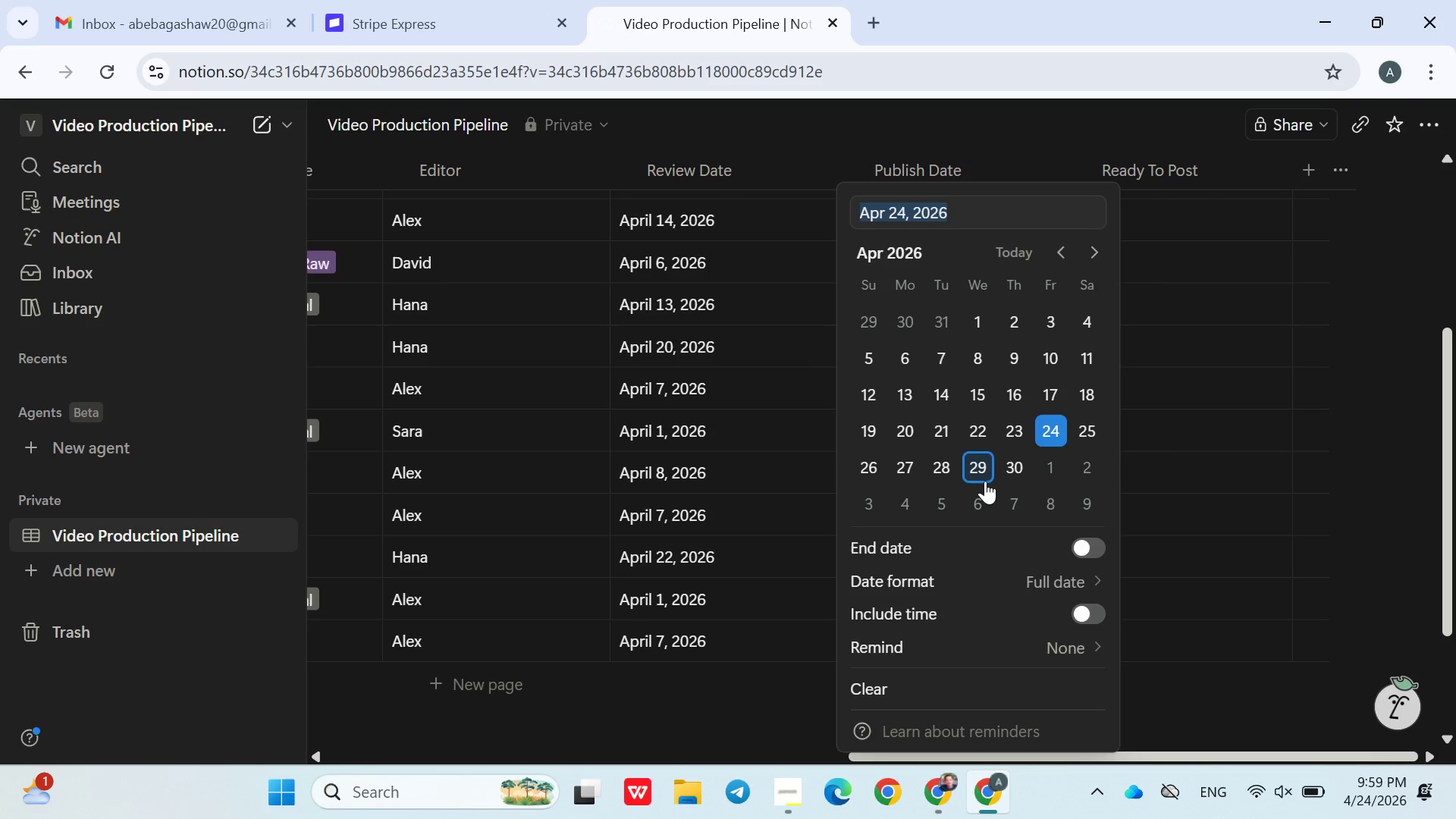 
left_click([988, 476])
 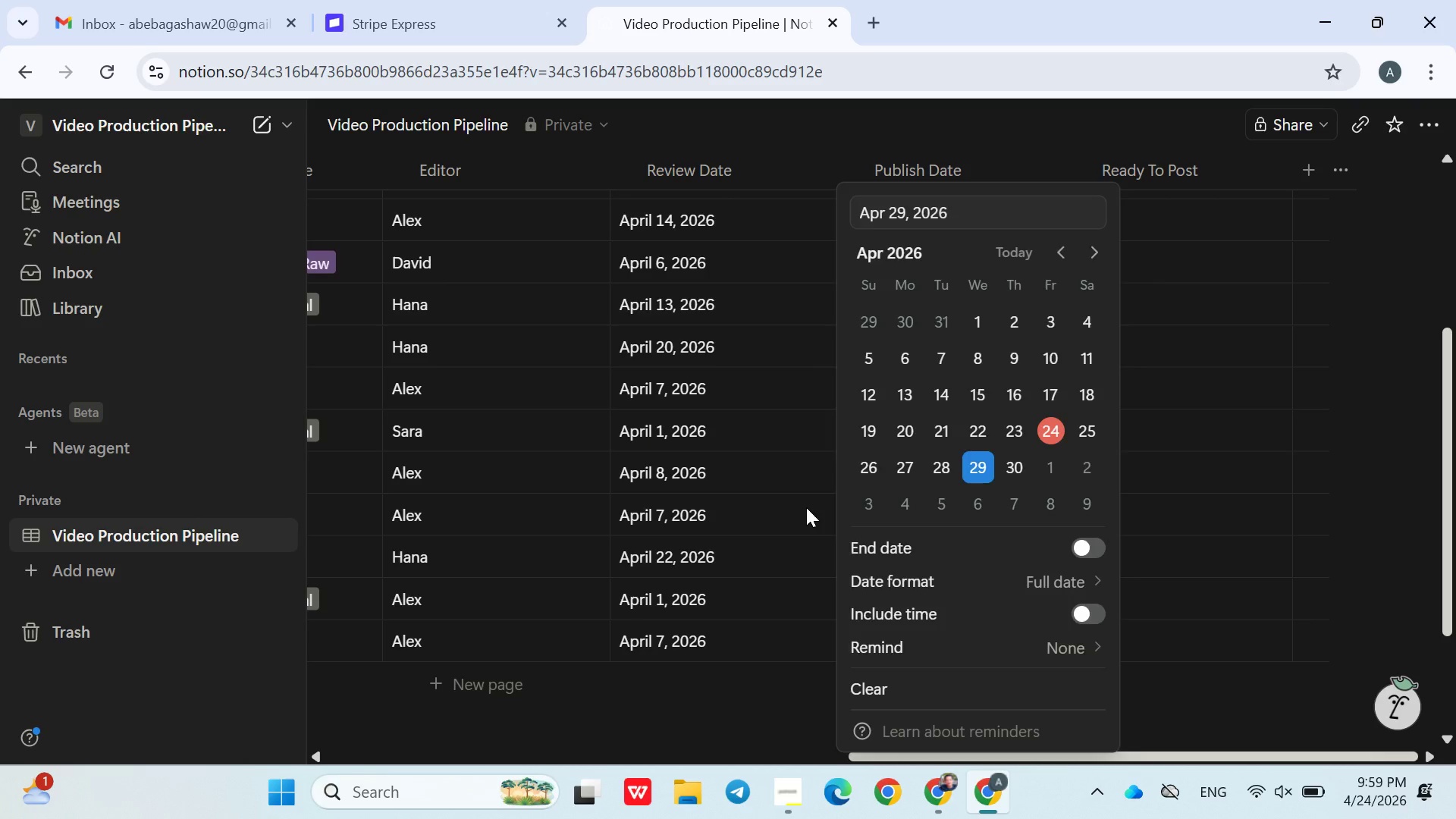 
left_click([806, 507])
 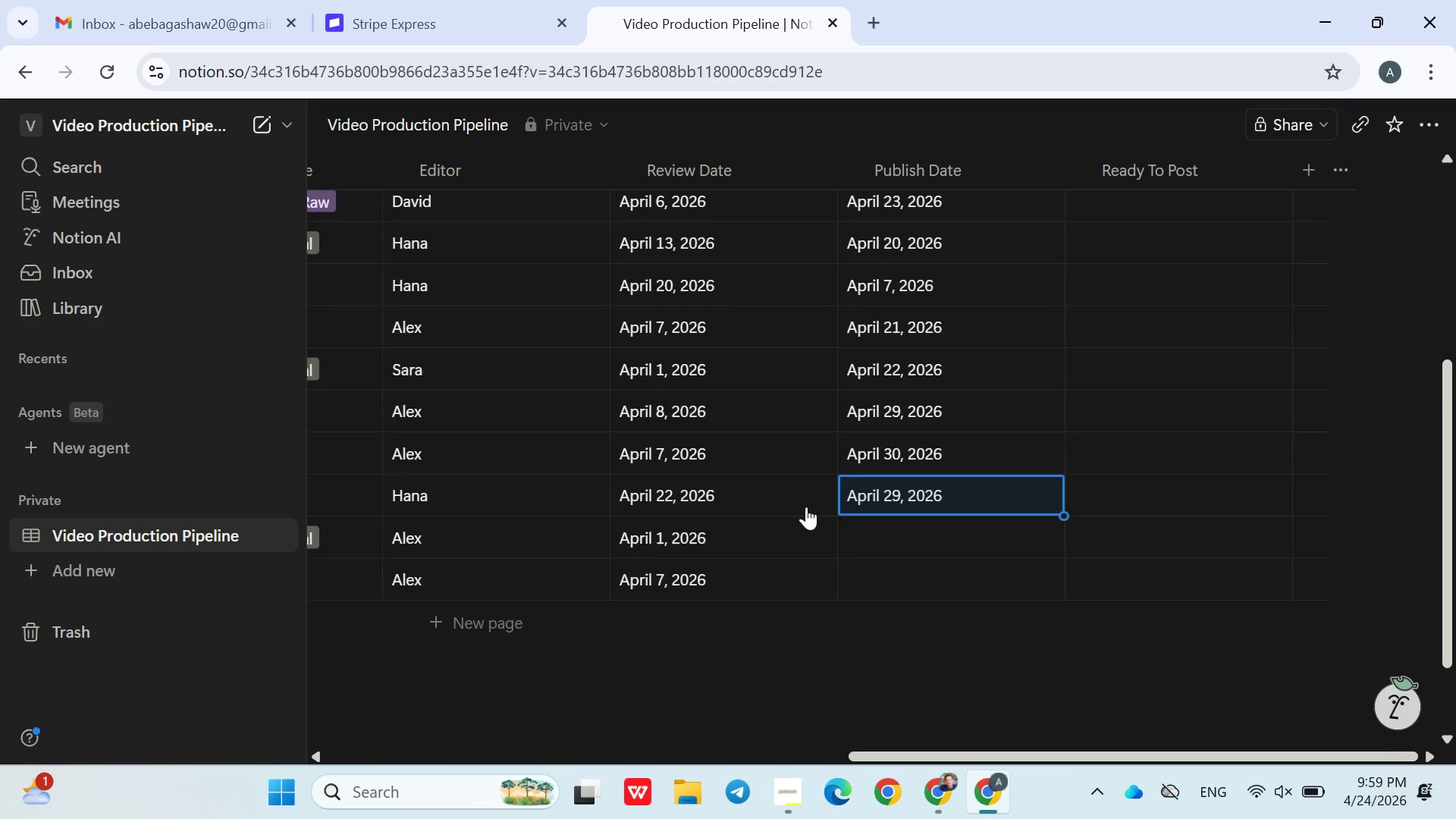 
scroll: coordinate [806, 507], scroll_direction: down, amount: 2.0
 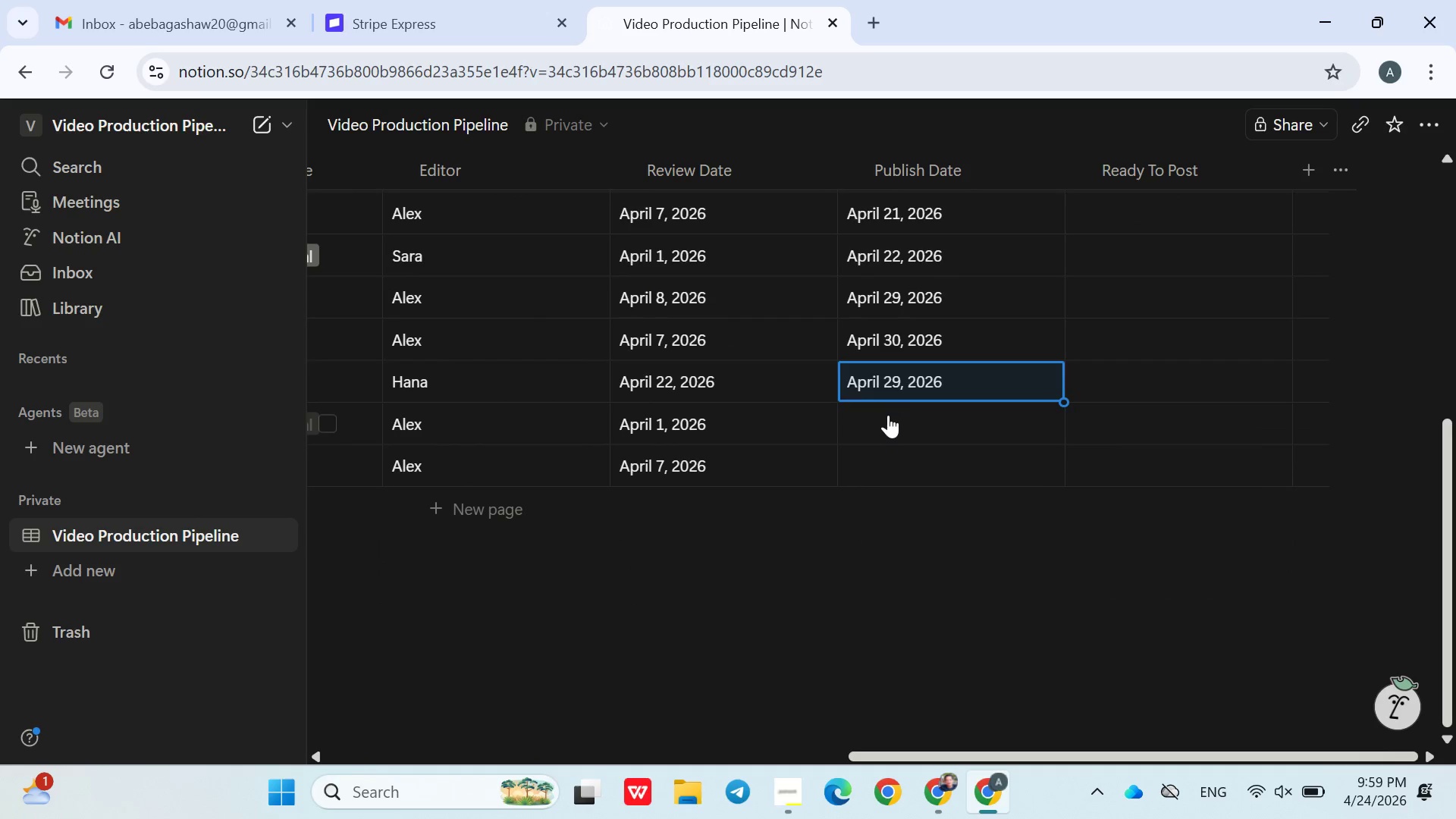 
left_click([888, 415])
 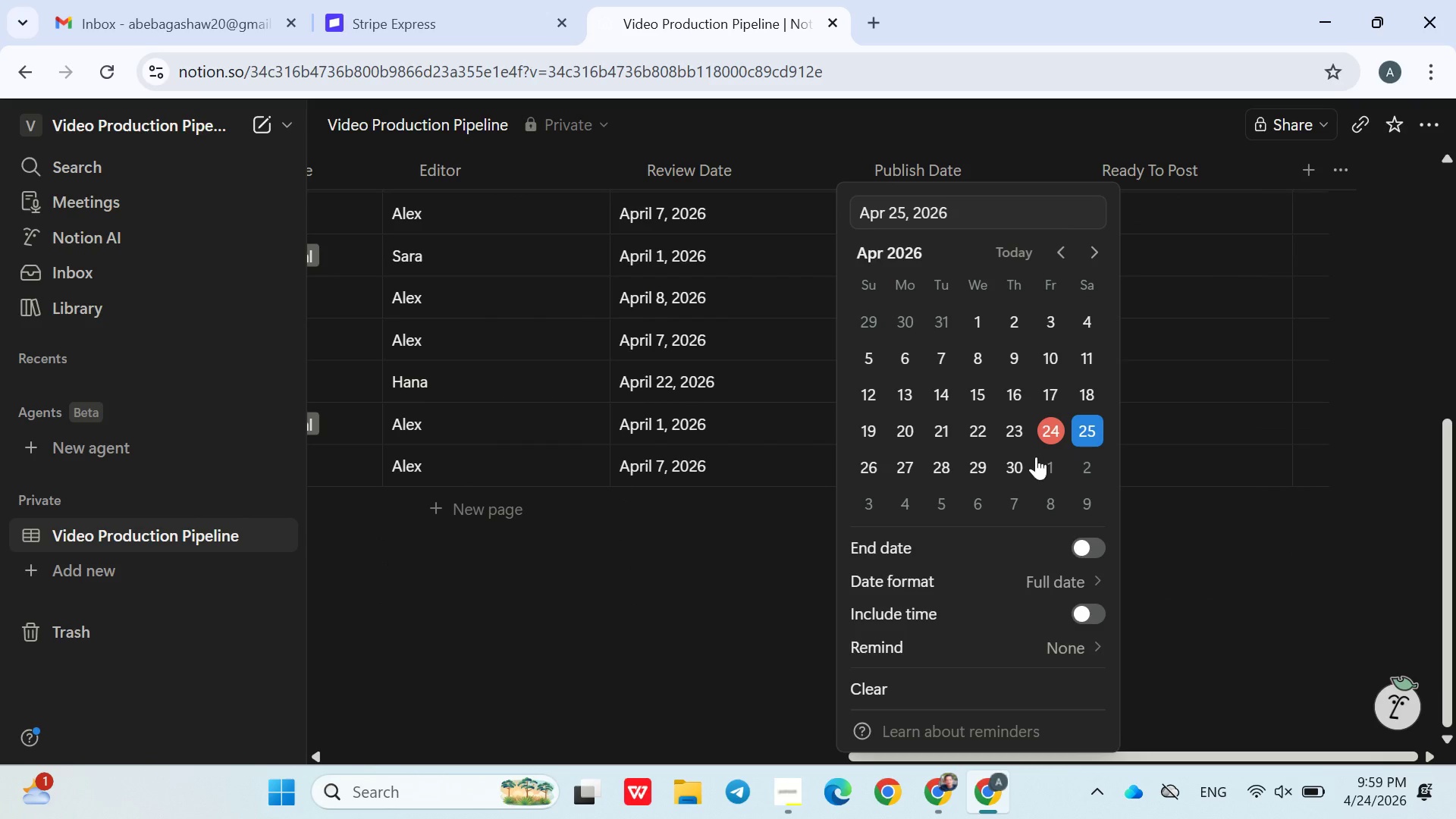 
double_click([783, 528])
 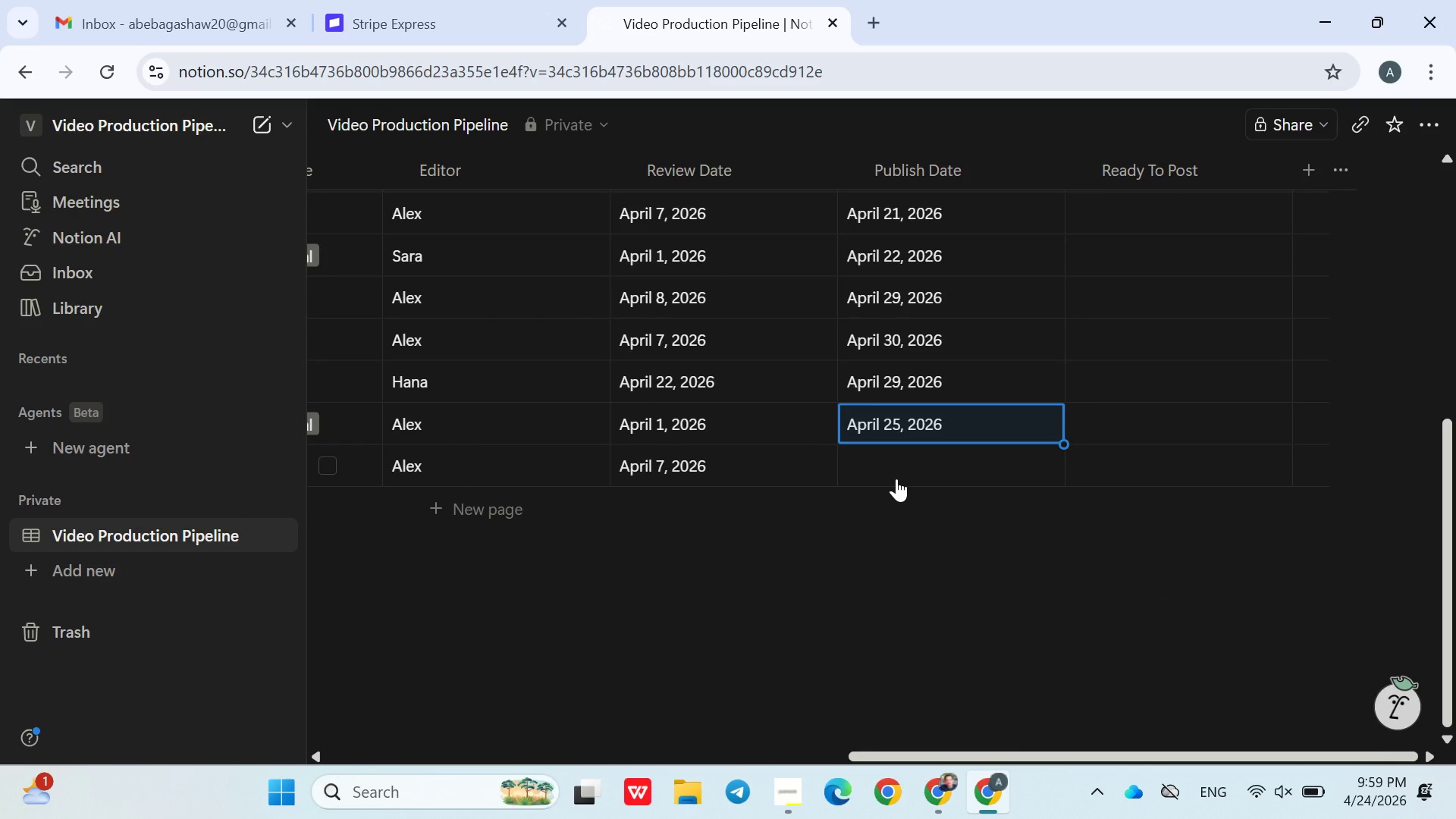 
left_click([896, 479])
 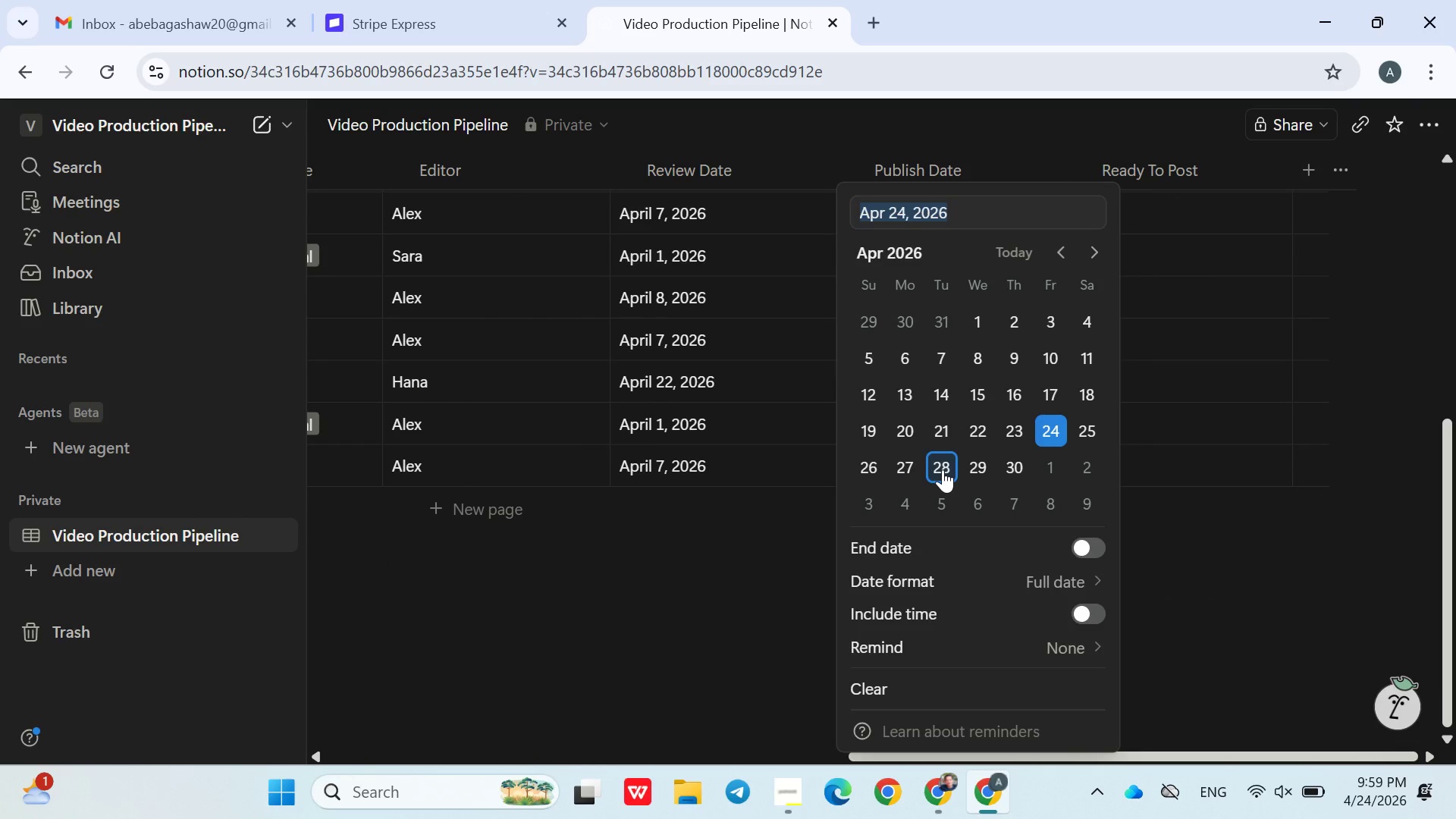 
left_click([943, 469])
 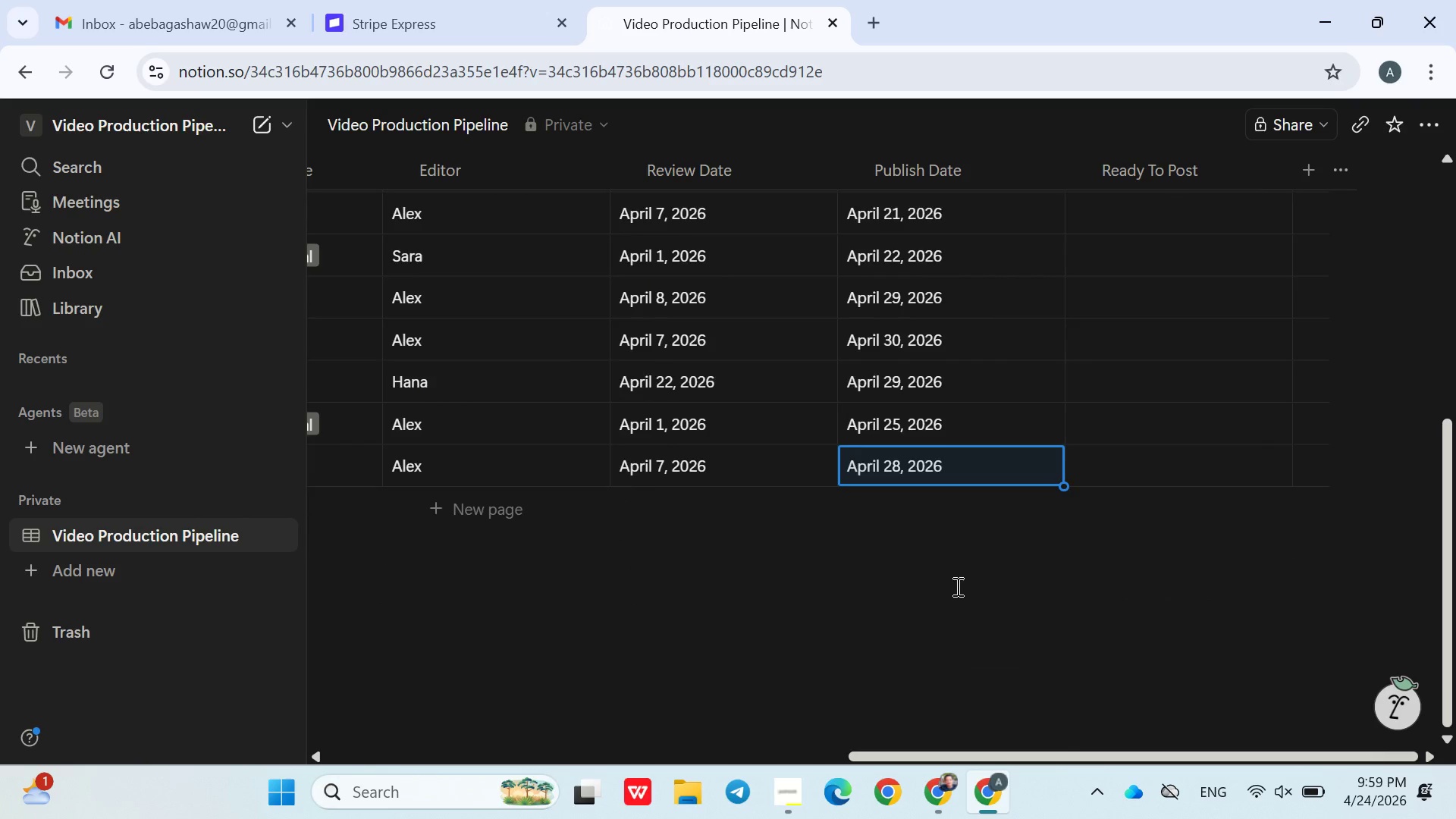 
scroll: coordinate [971, 566], scroll_direction: up, amount: 5.0
 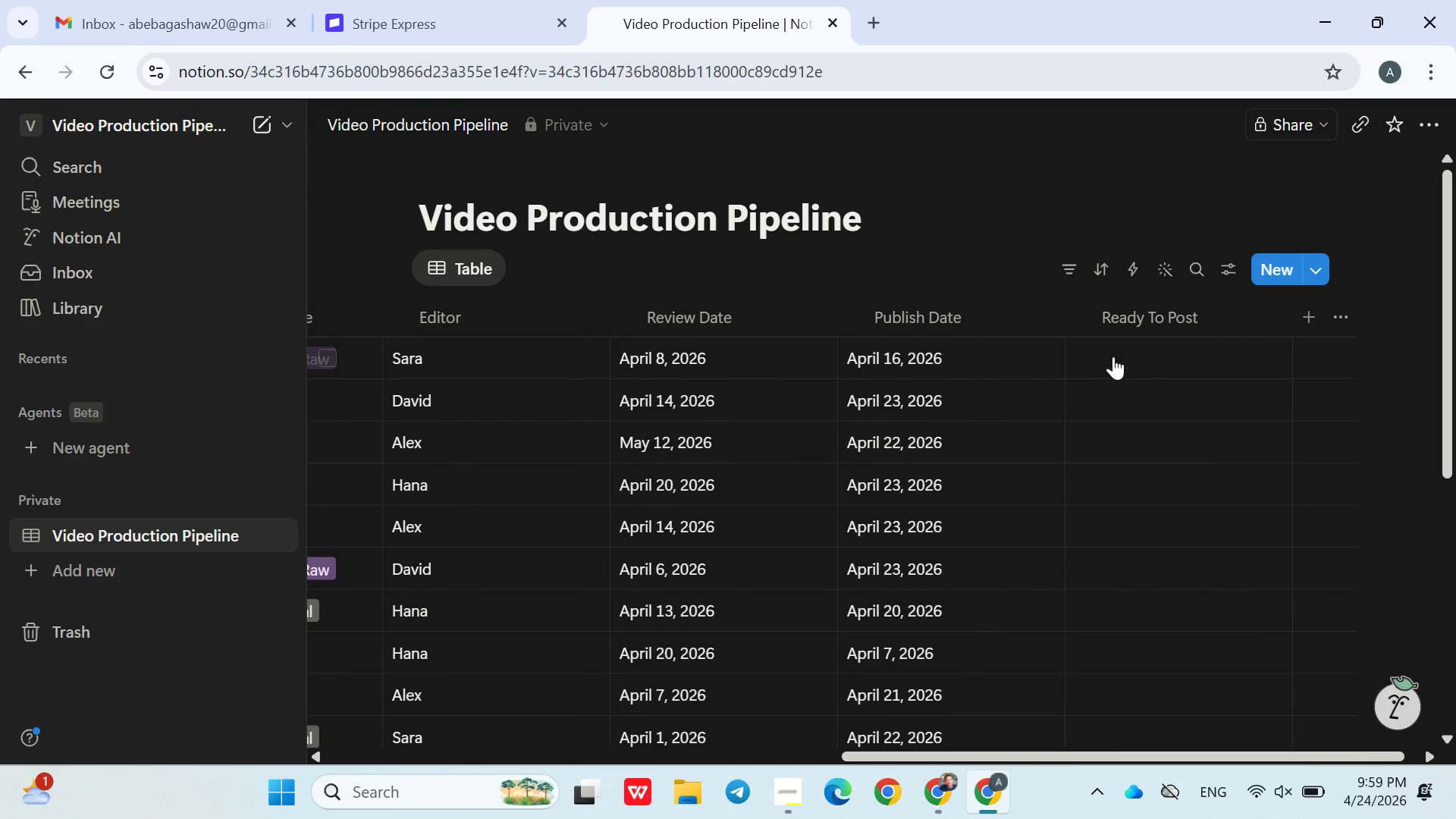 
left_click([1113, 355])
 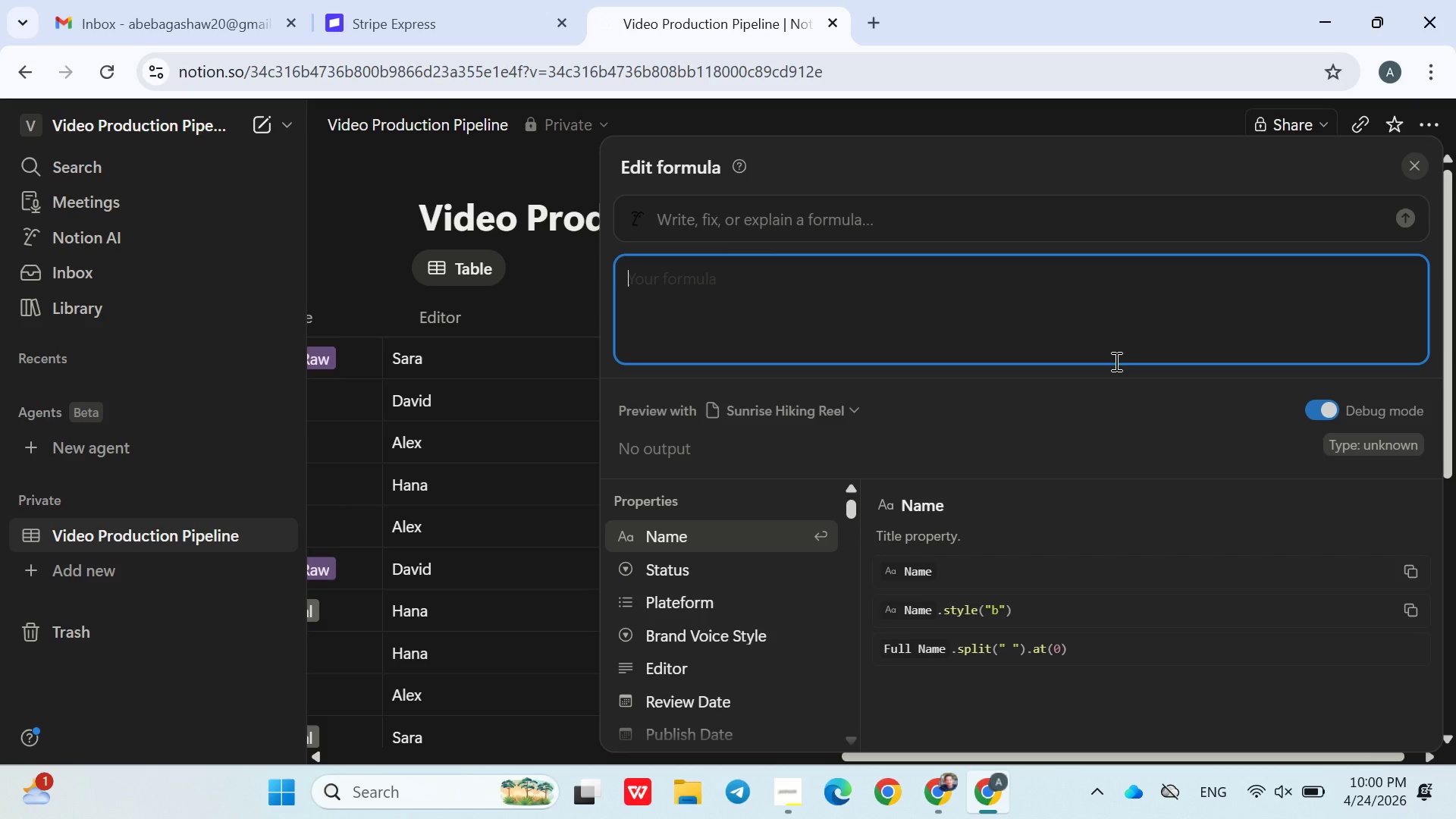 
wait(17.94)
 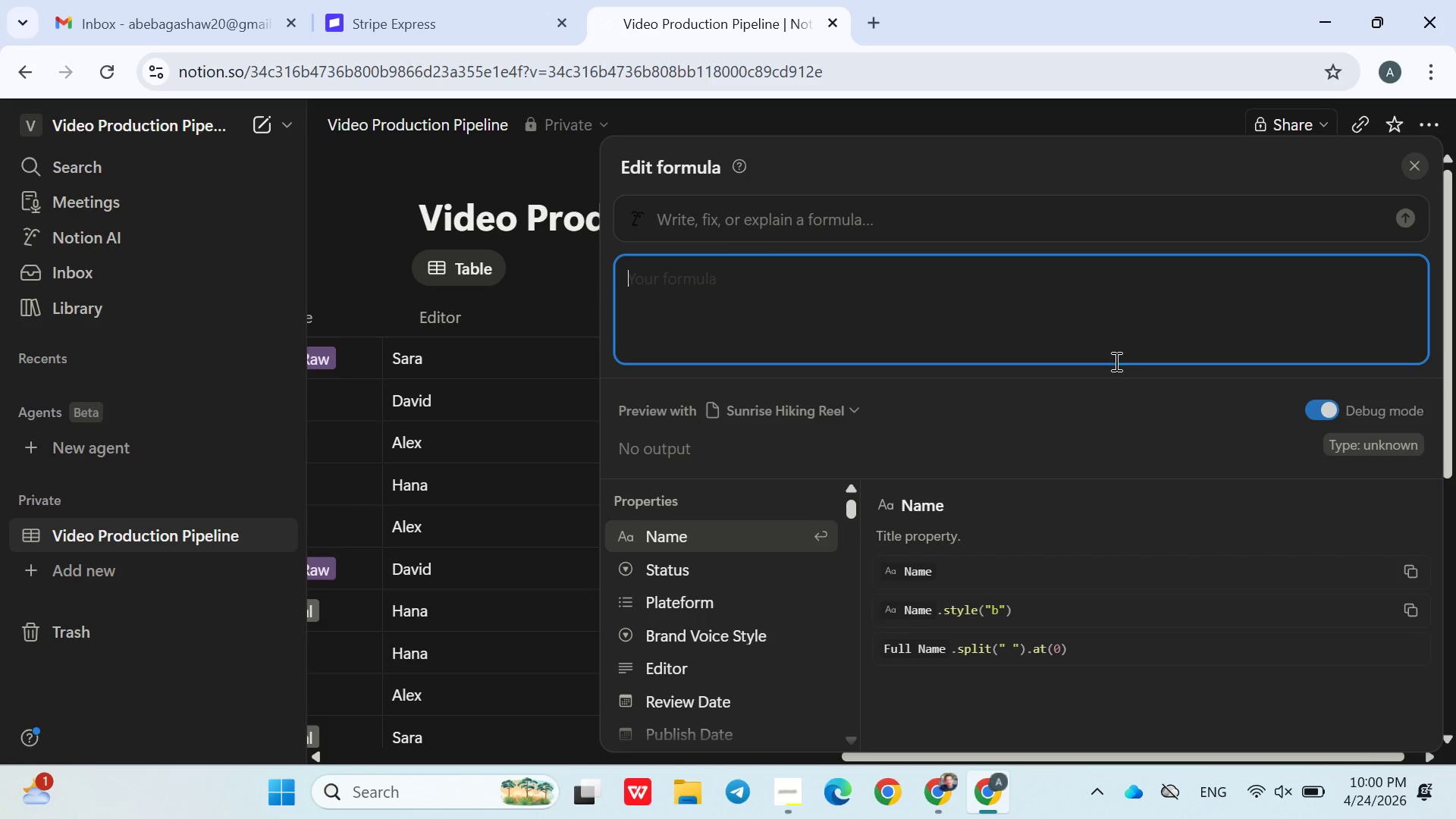 
left_click([540, 179])
 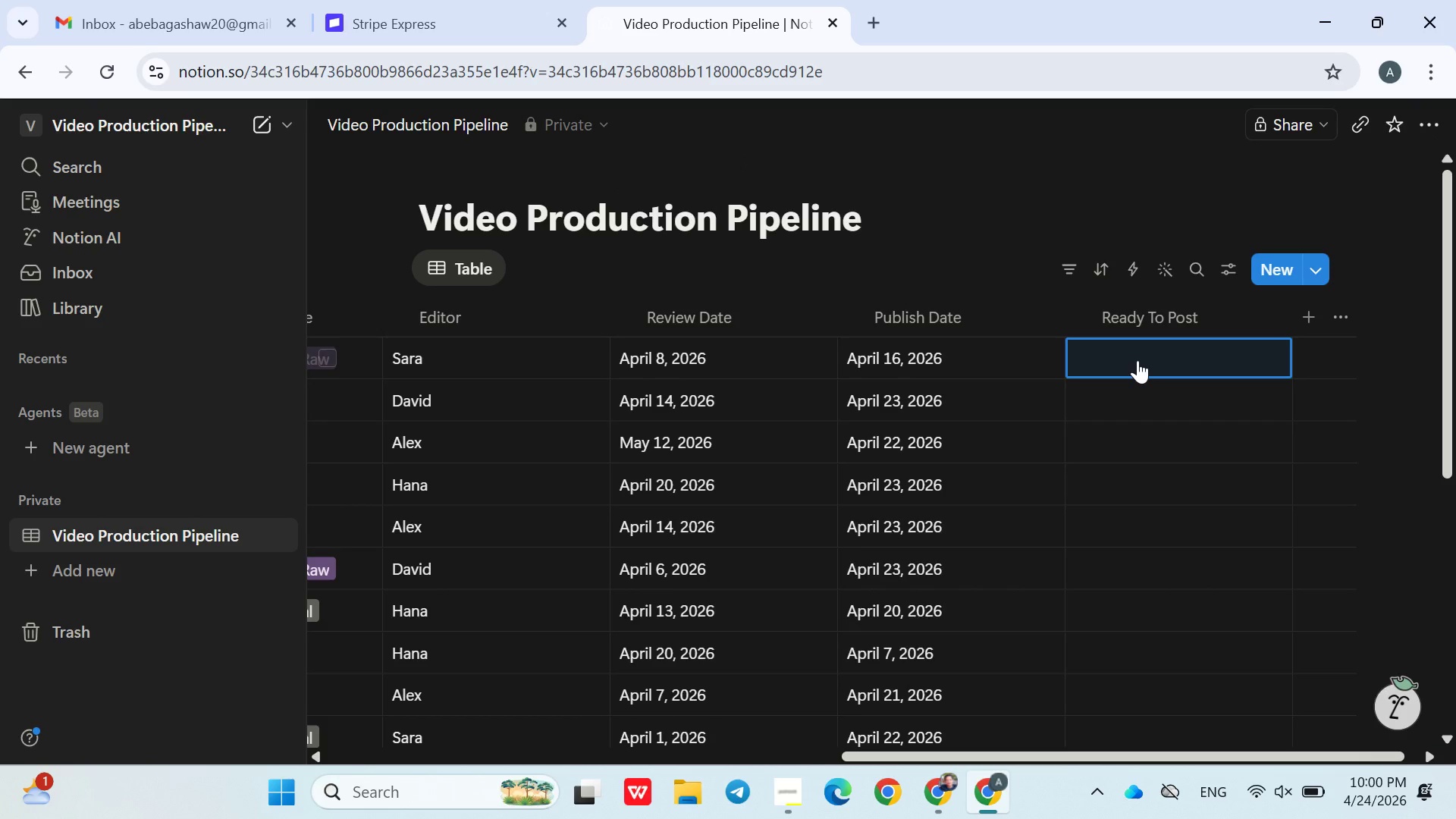 
left_click([1138, 359])
 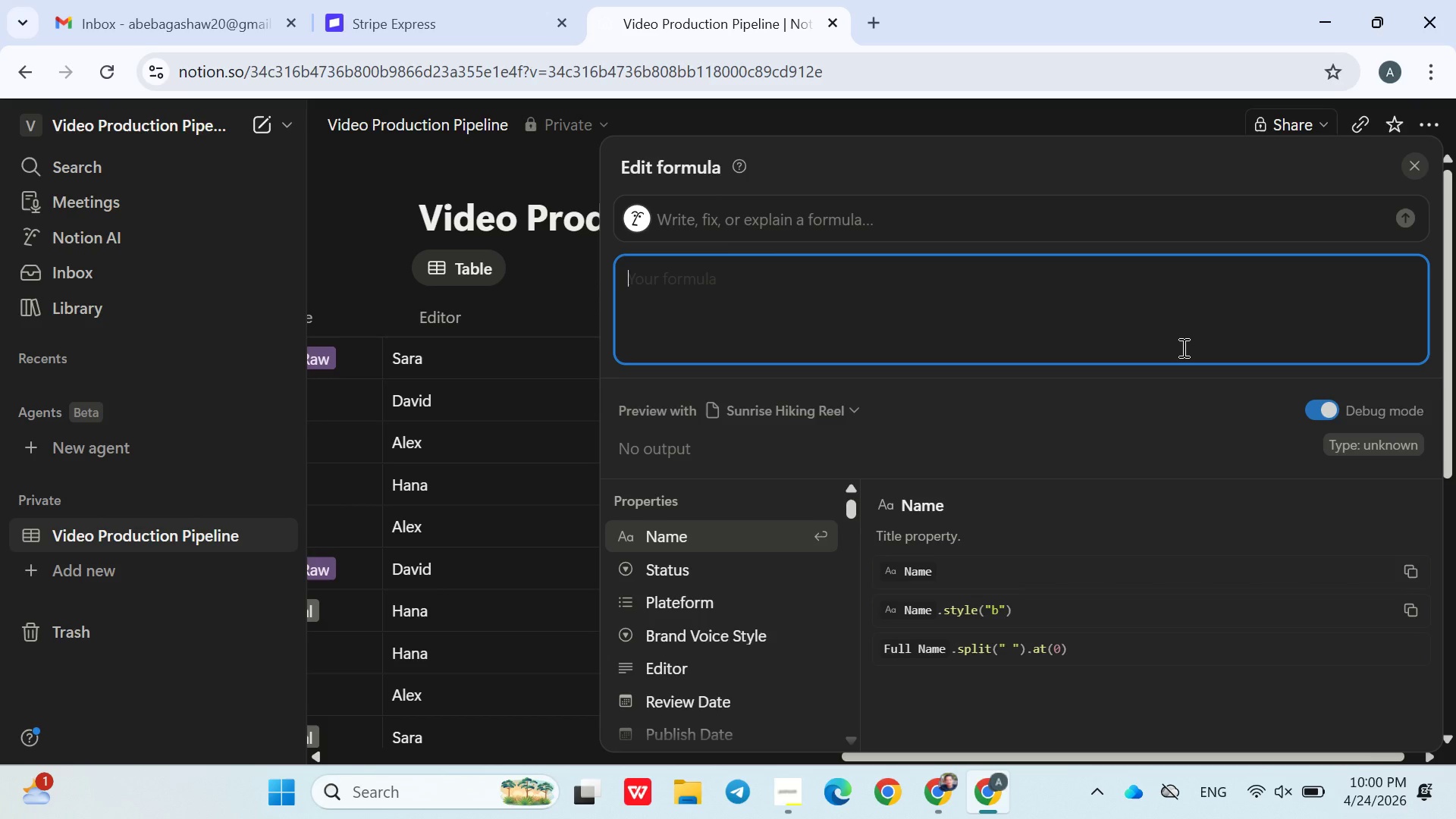 
wait(31.94)
 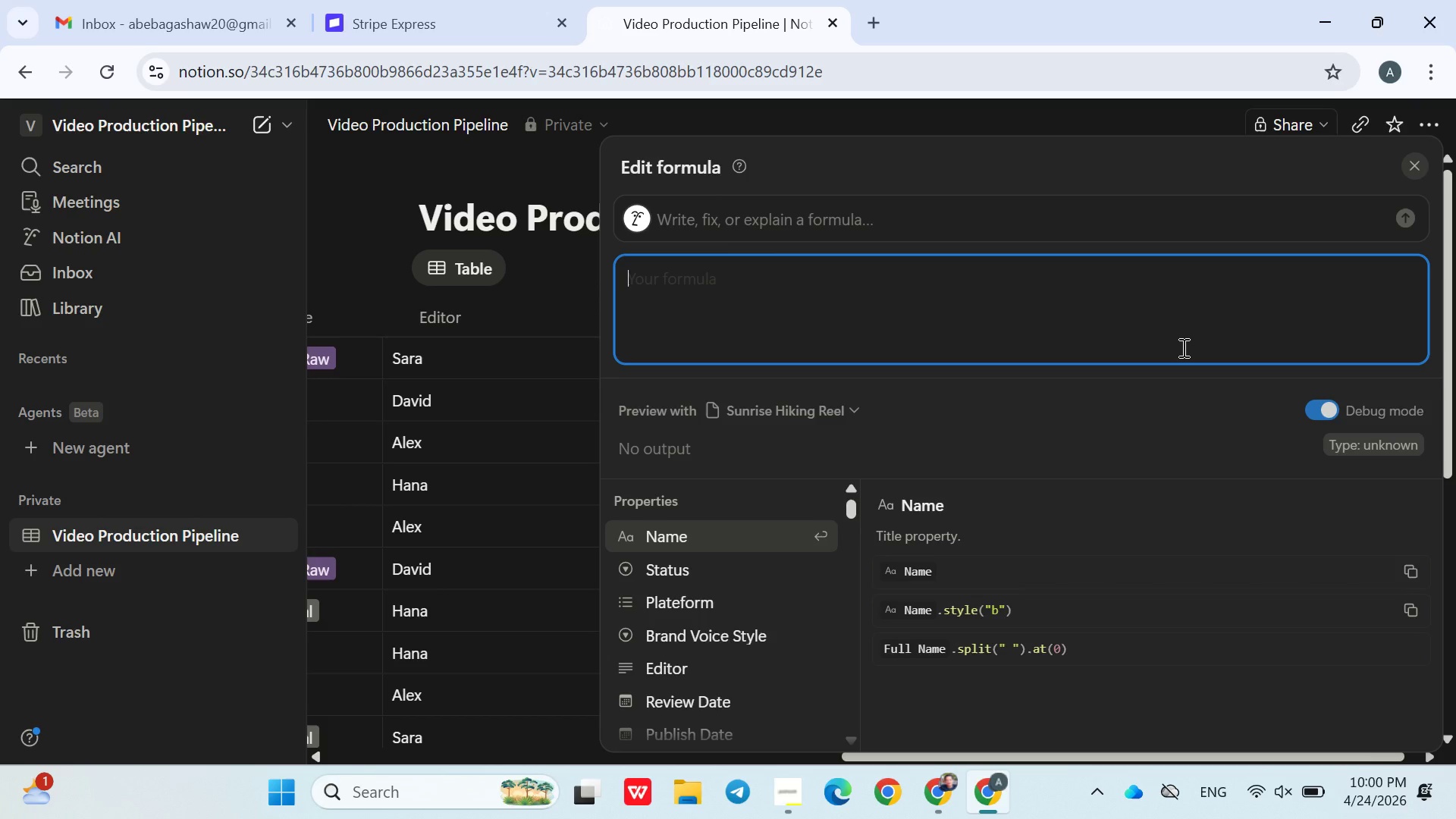 
left_click([751, 775])
 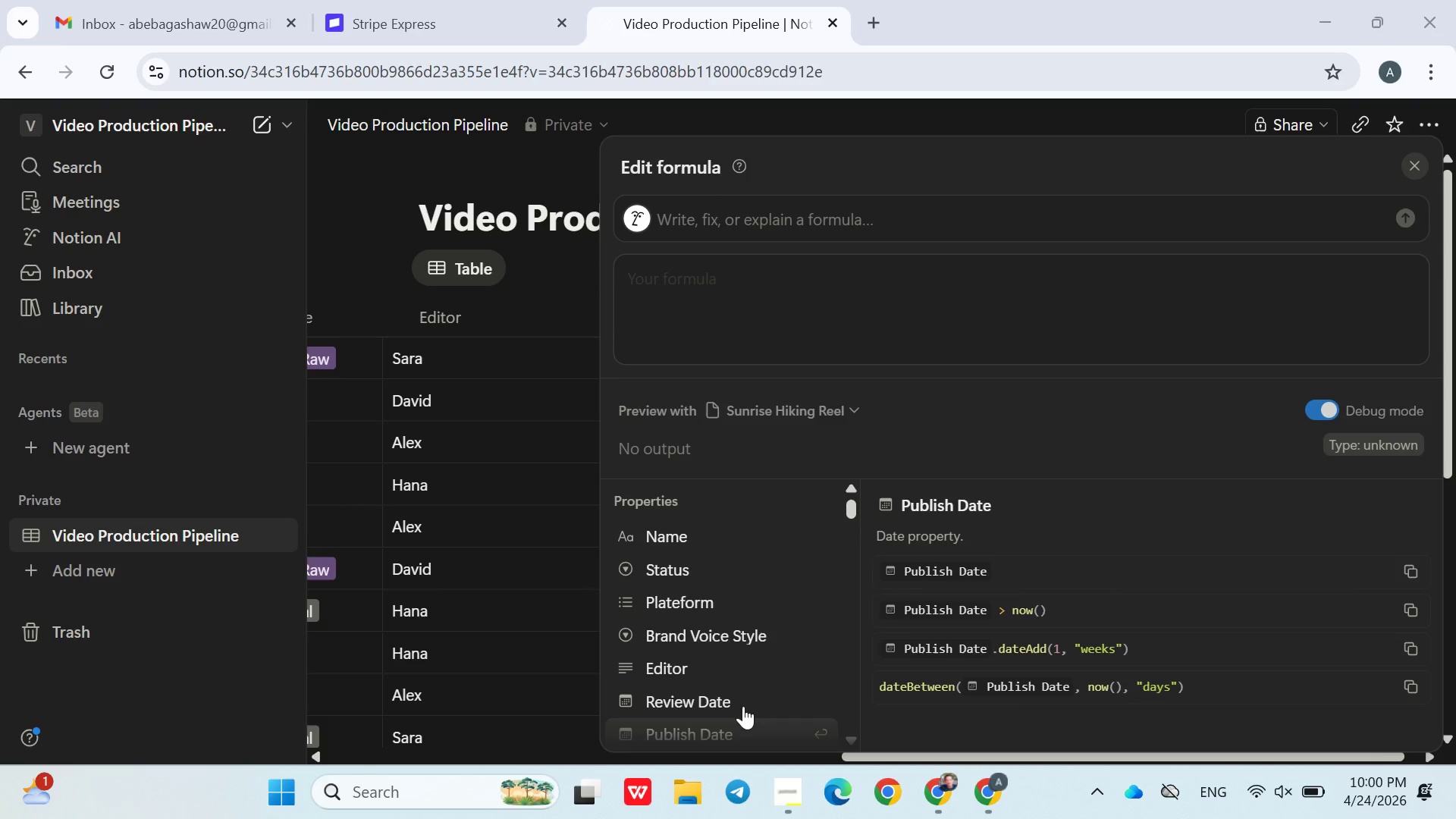 
wait(6.12)
 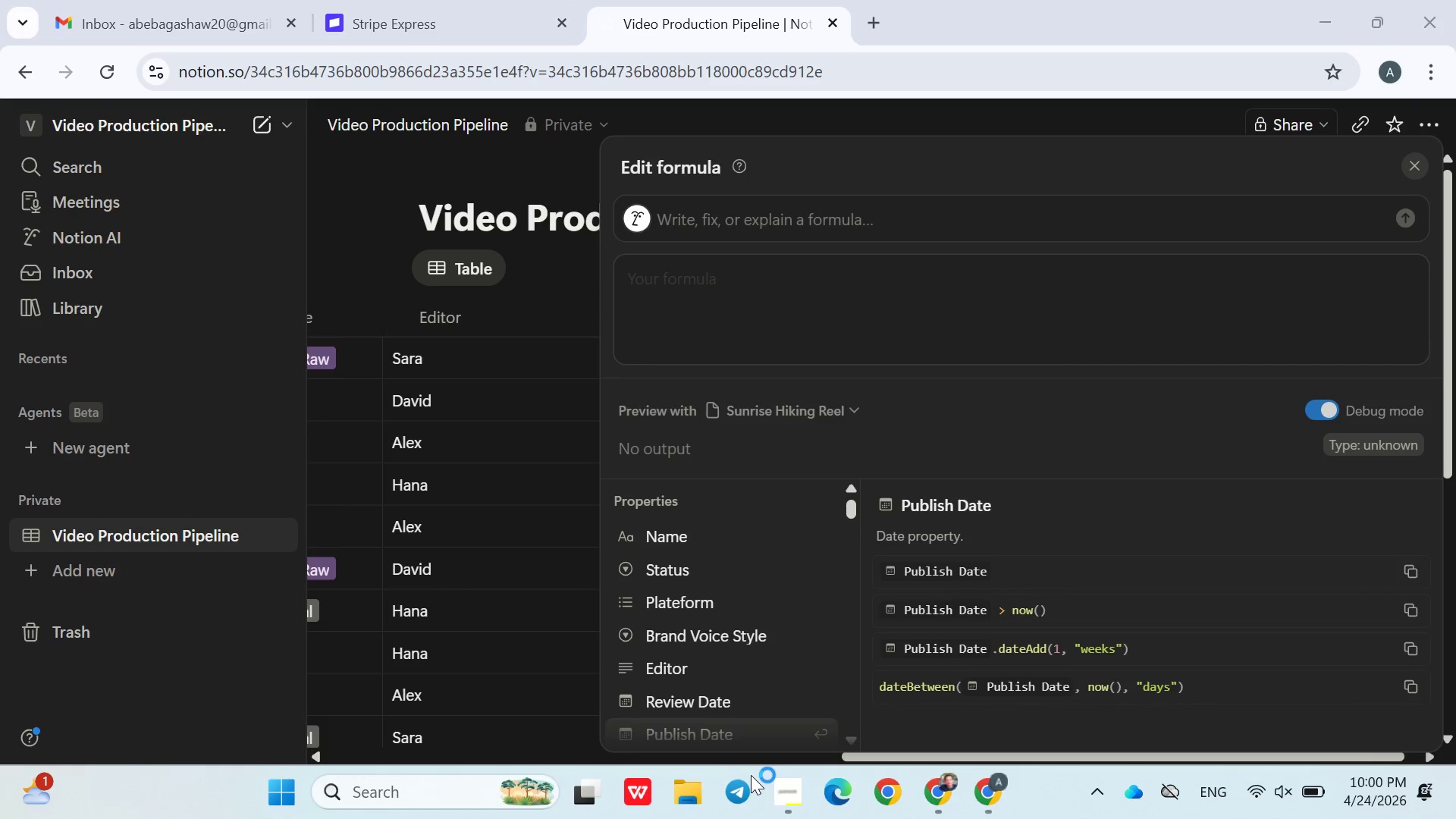 
left_click([743, 783])
 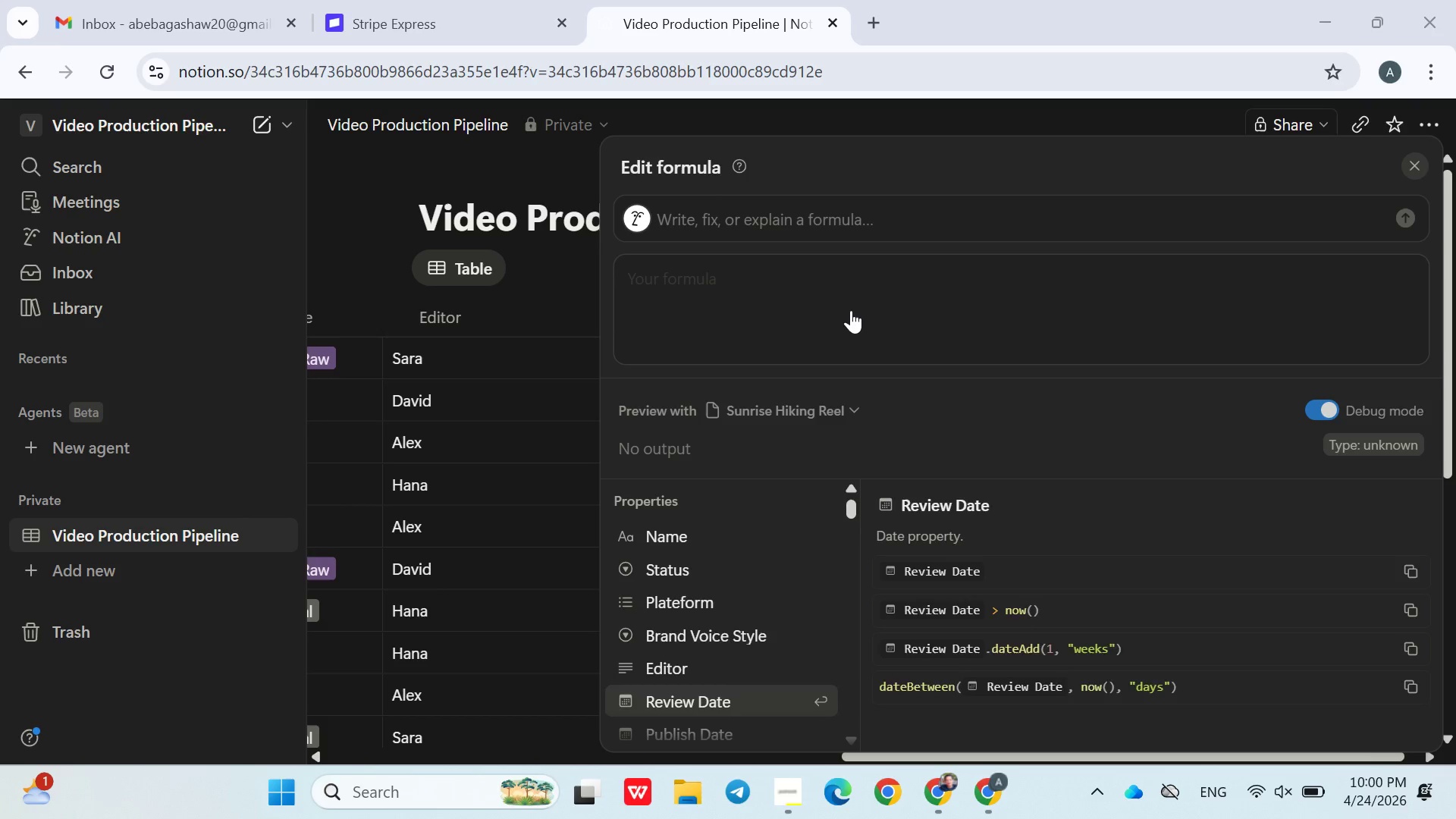 
left_click([836, 314])
 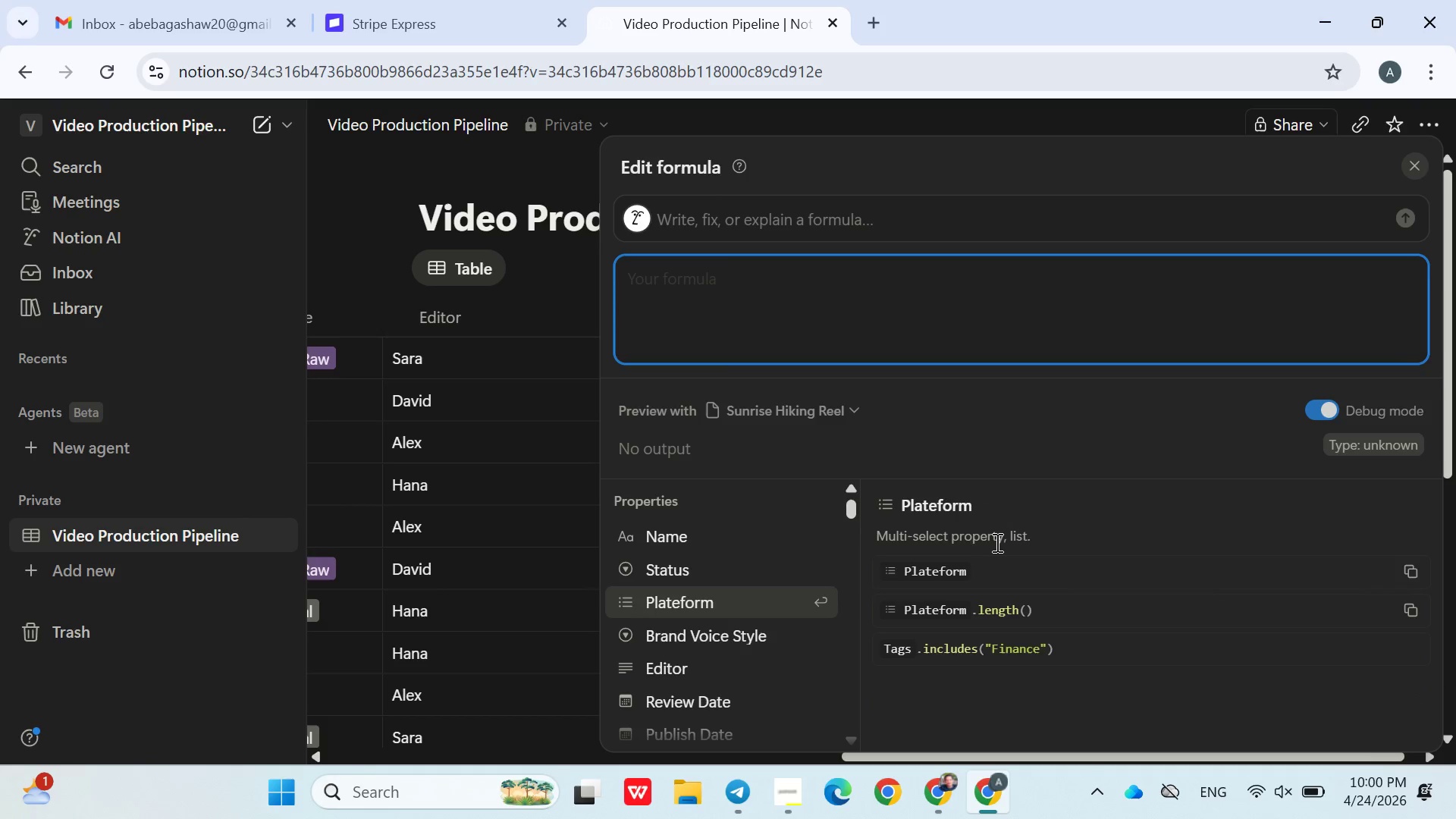 
mouse_move([764, 630])
 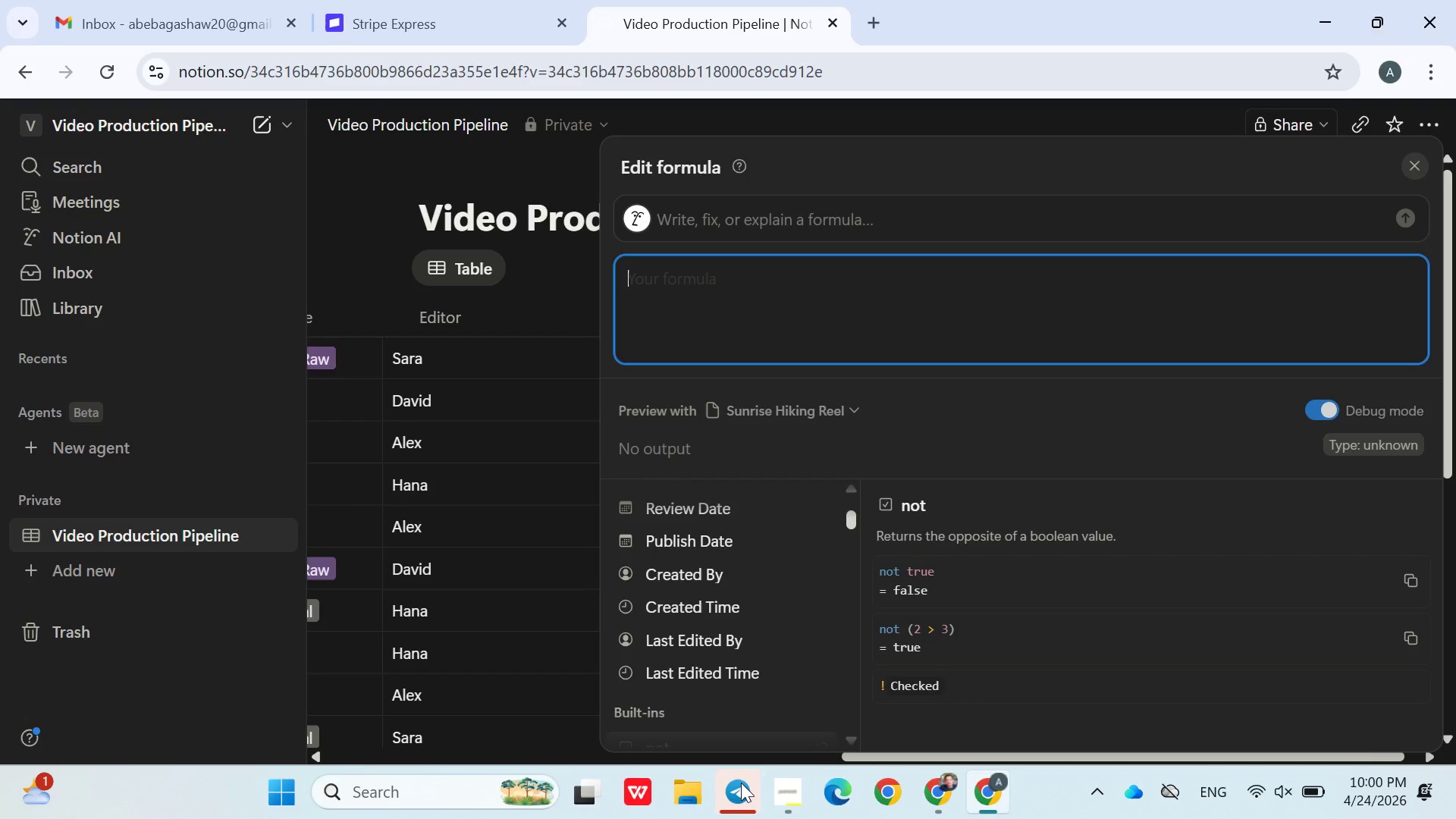 
left_click([741, 783])
 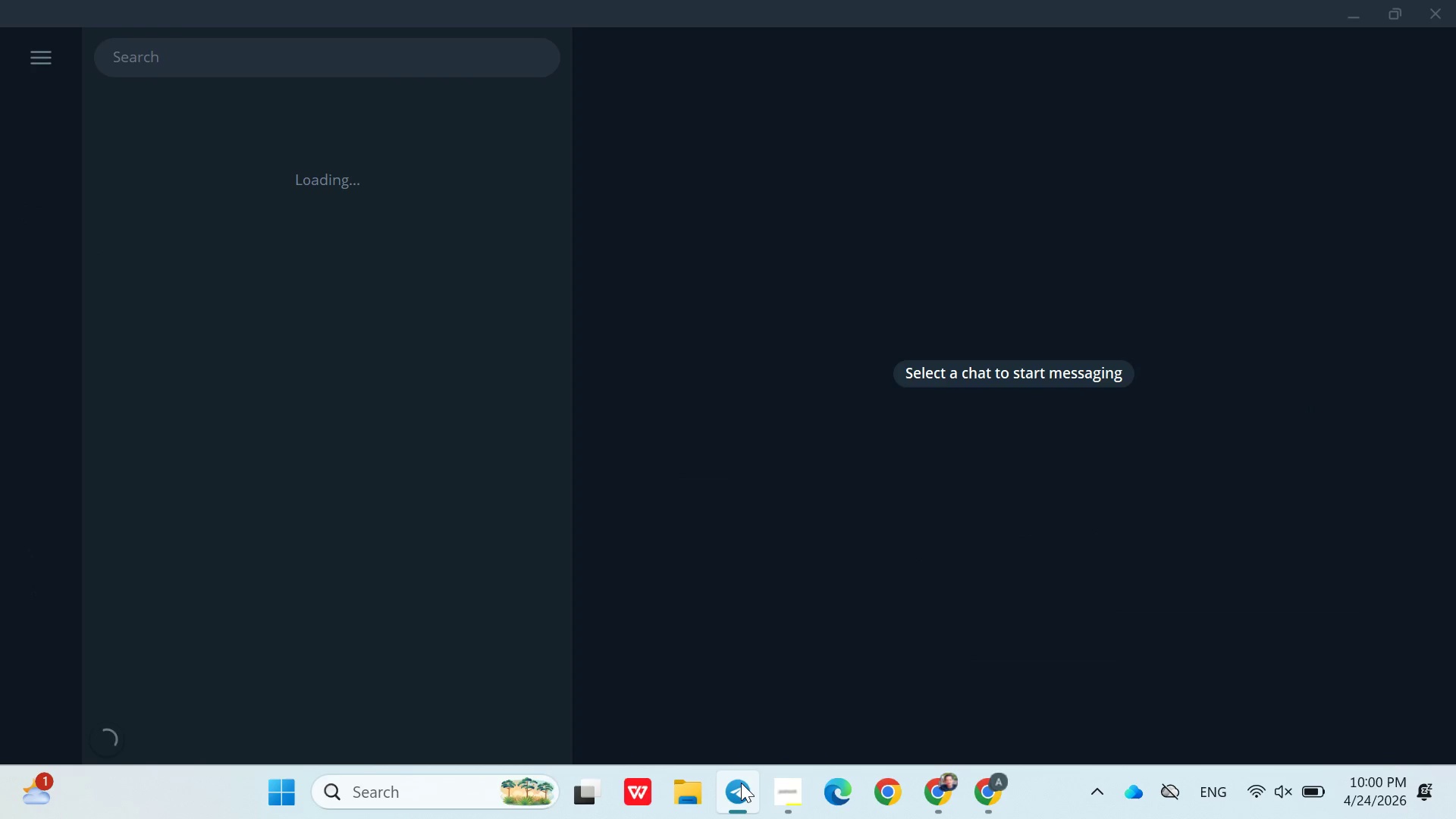 
left_click([741, 783])
 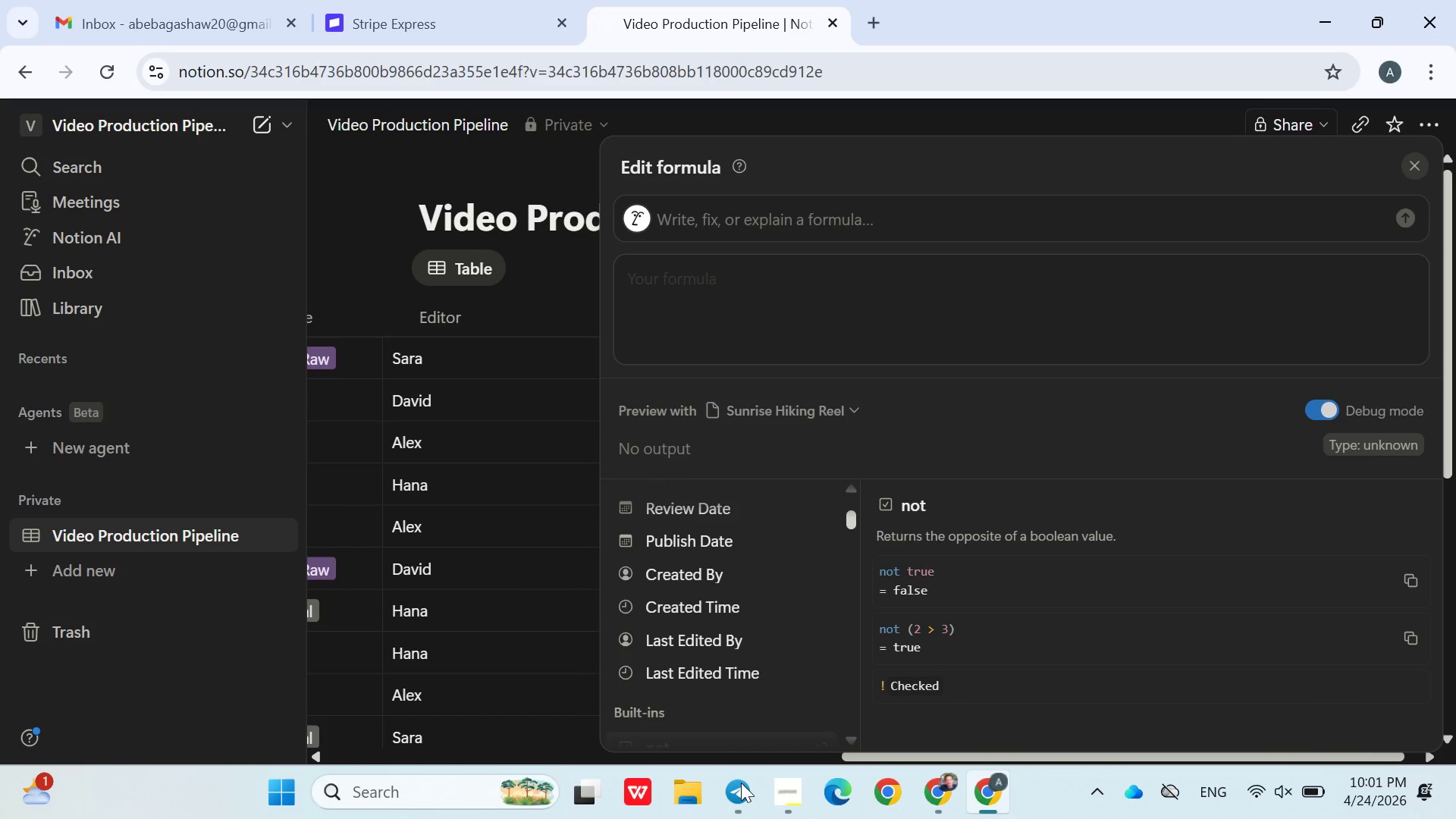 
left_click([741, 783])
 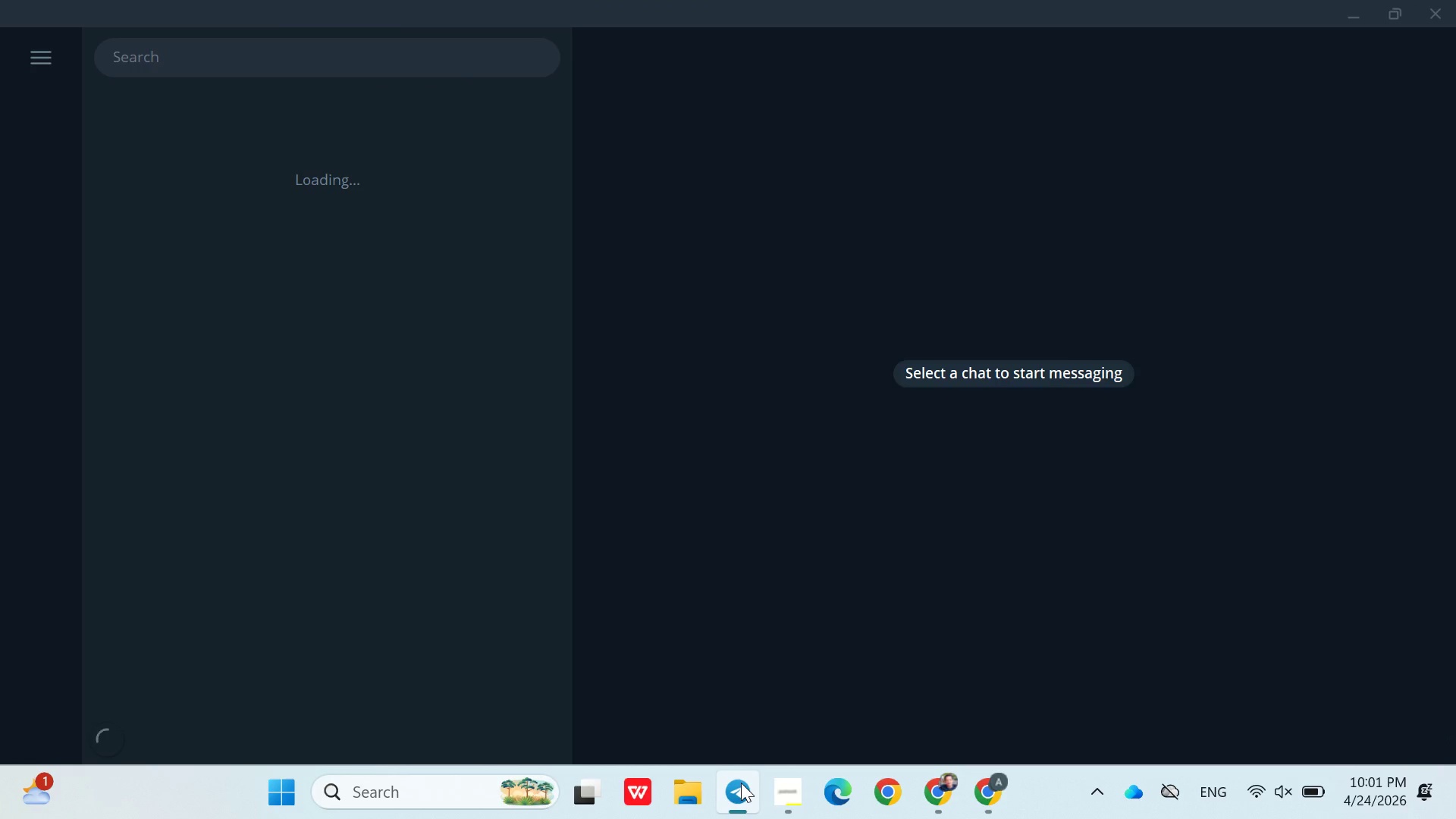 
left_click([741, 783])
 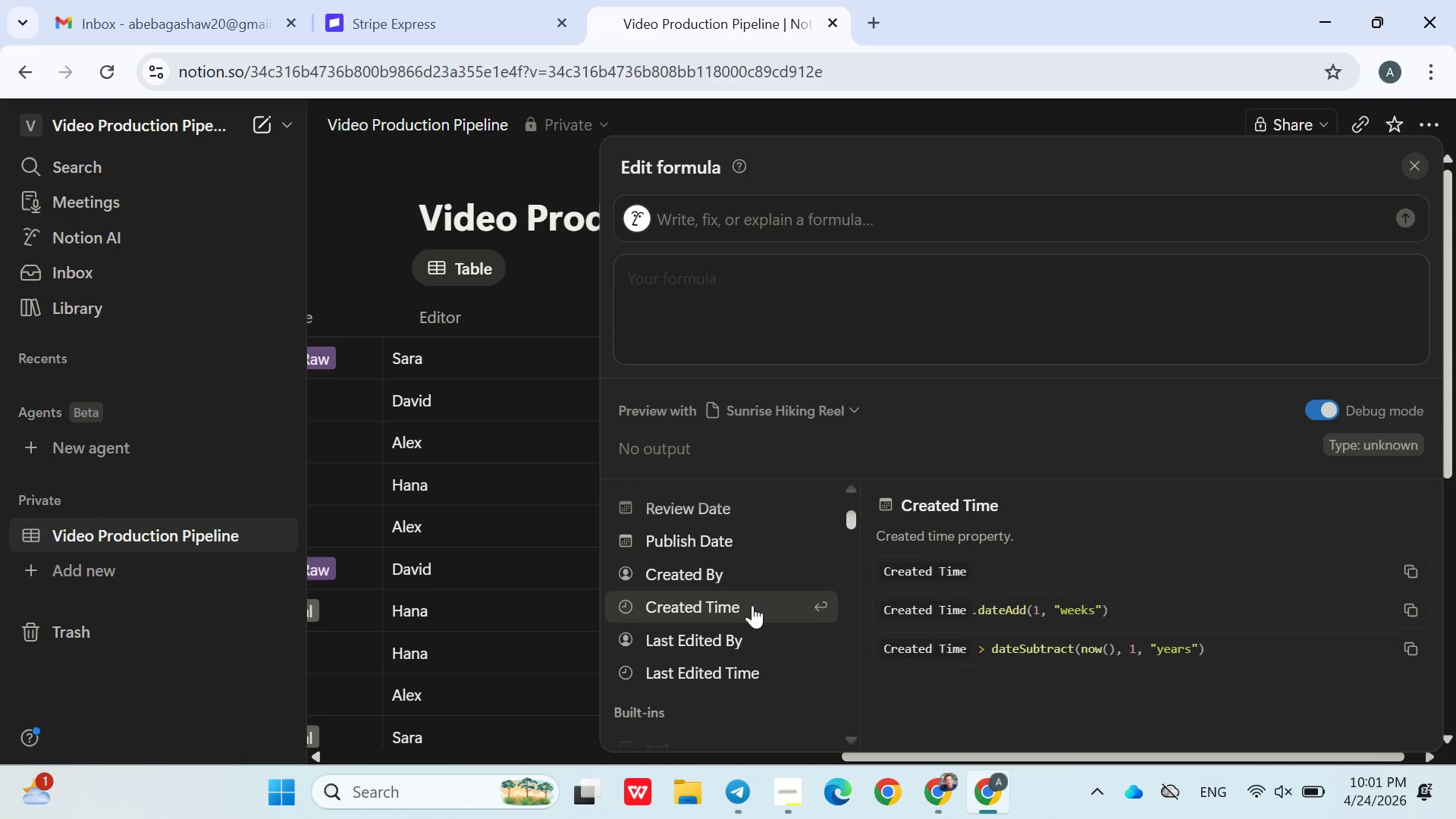 
mouse_move([727, 644])
 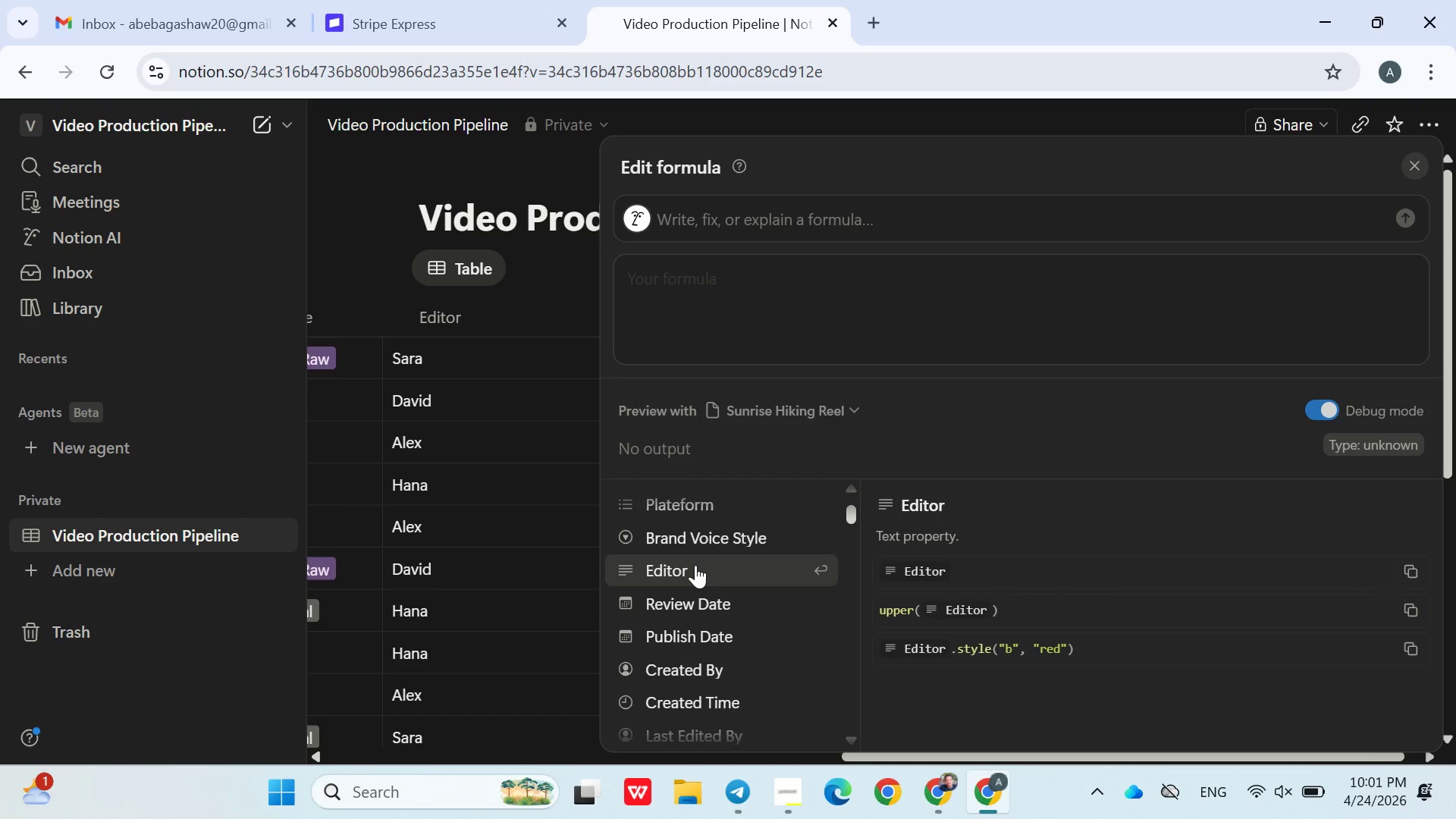 
wait(6.66)
 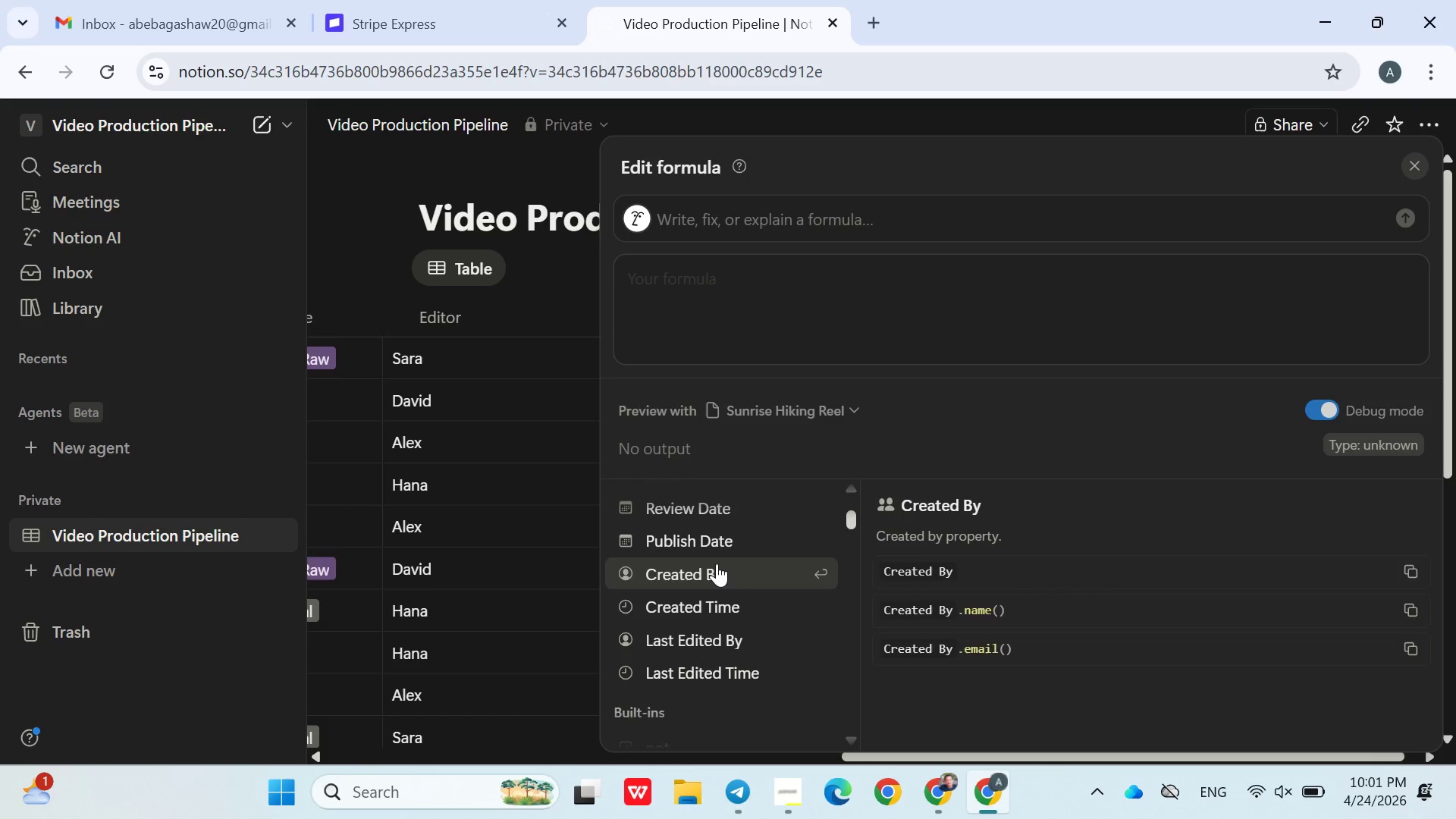 
mouse_move([692, 529])
 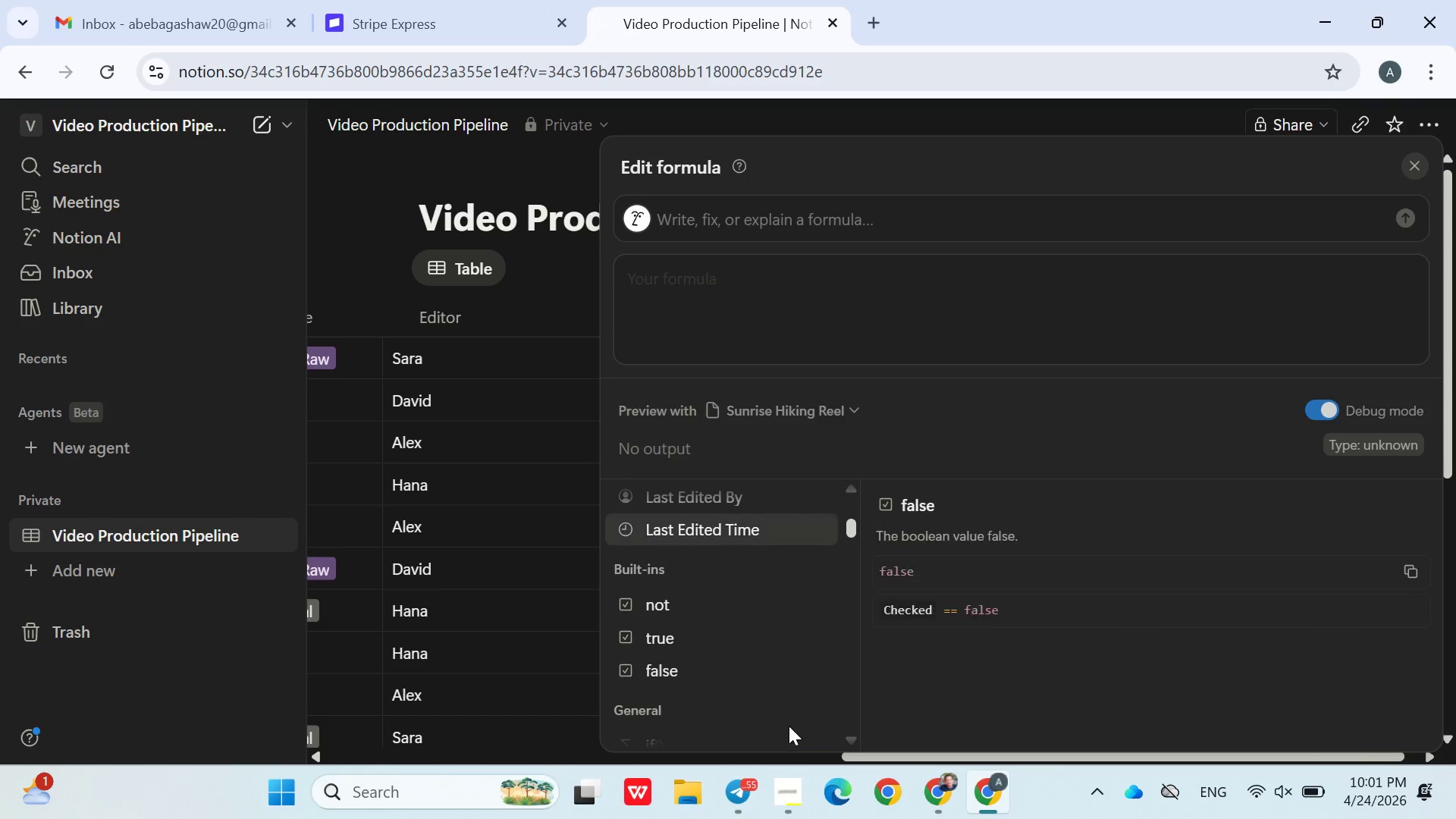 
mouse_move([924, 752])
 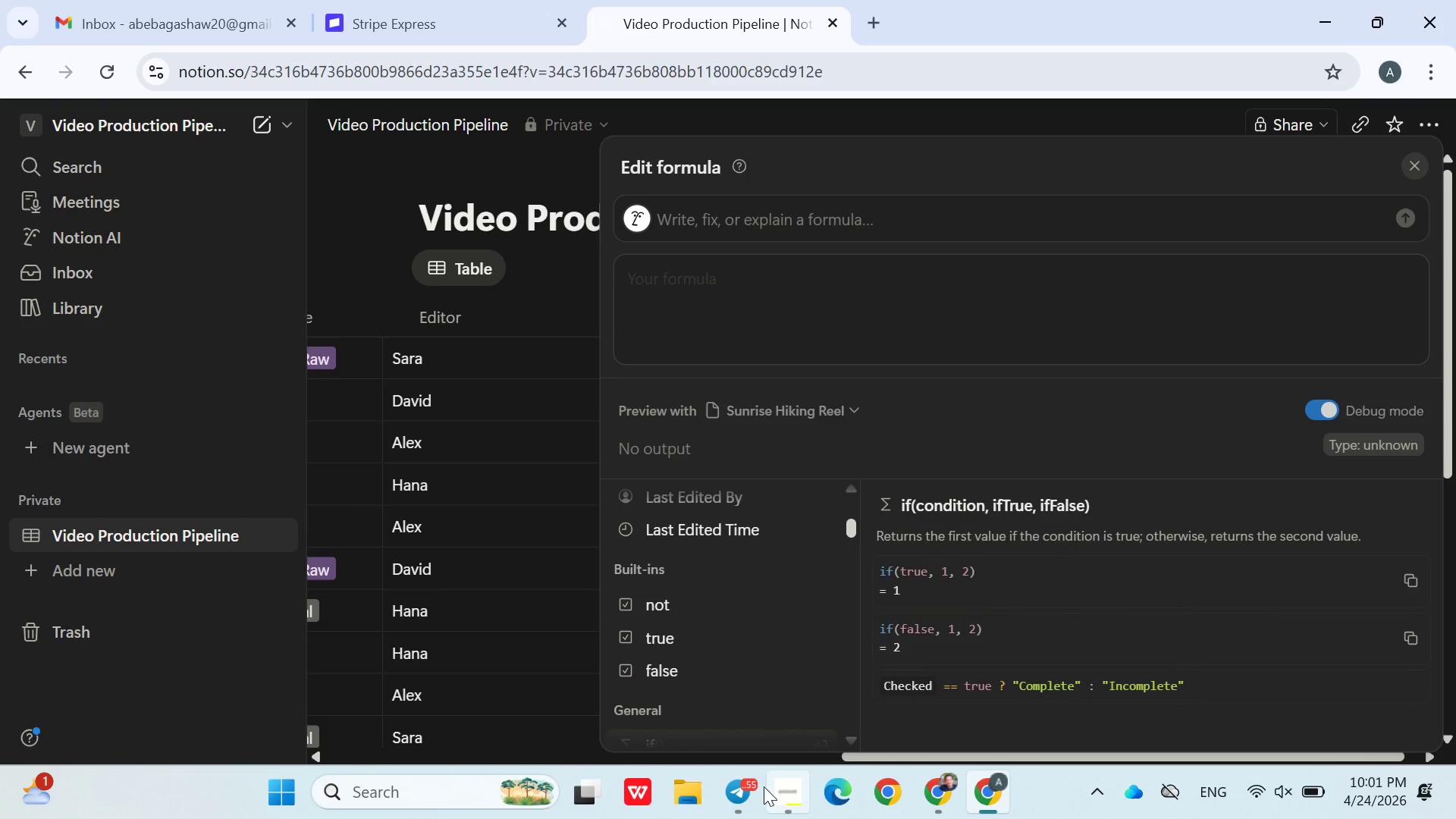 
left_click([772, 786])